 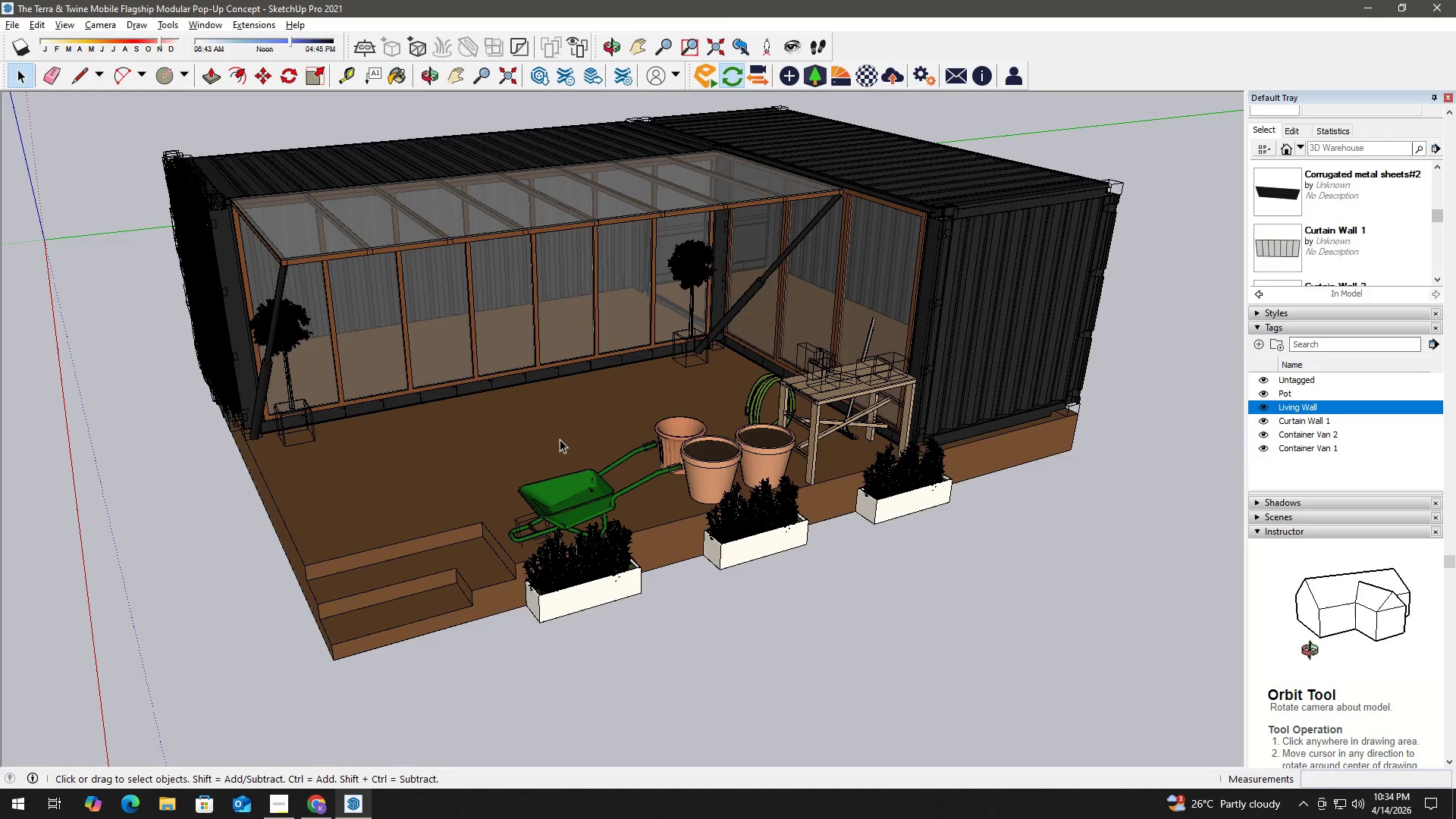 
left_click_drag(start_coordinate=[536, 433], to_coordinate=[727, 441])
 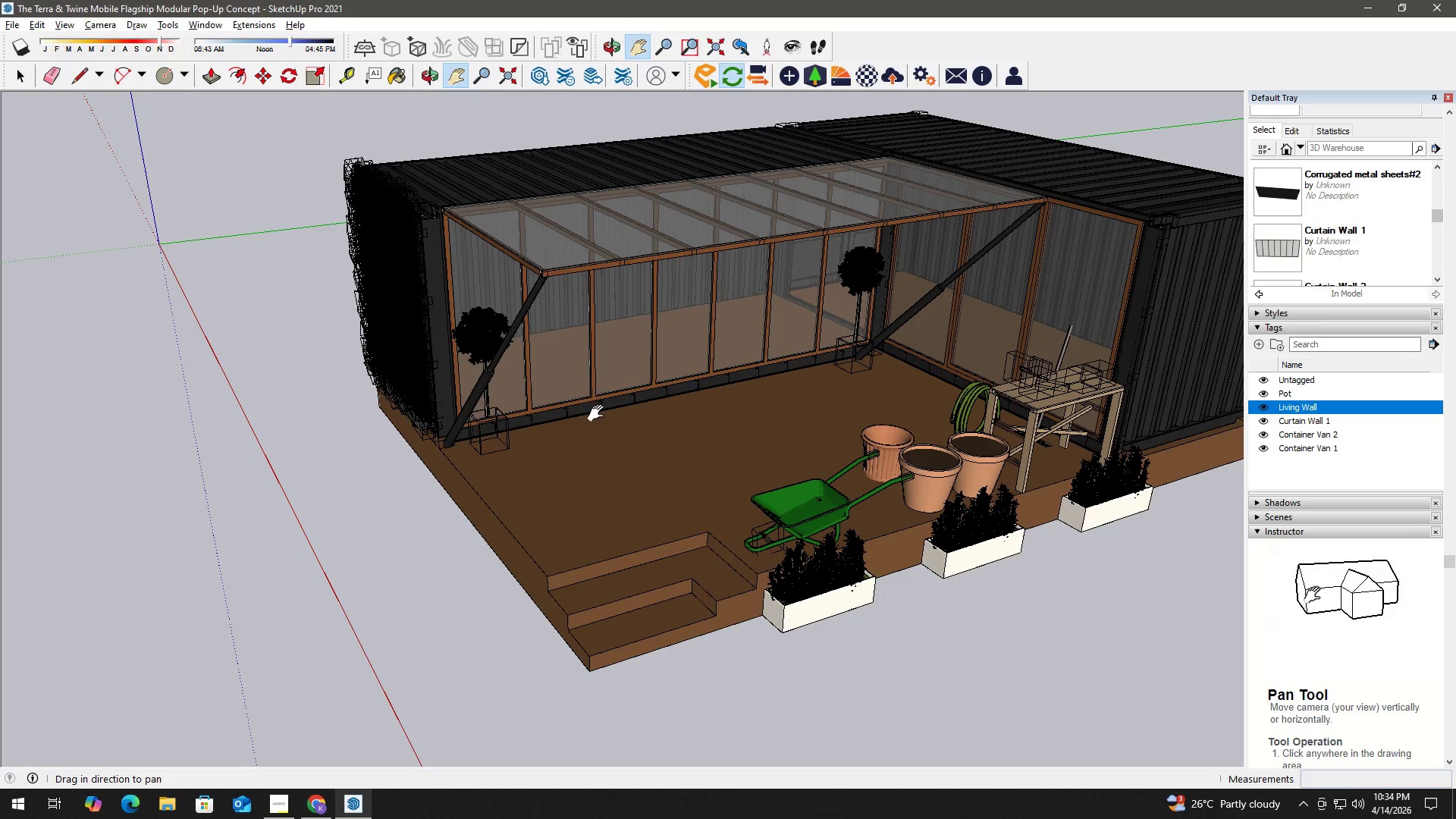 
key(Space)
 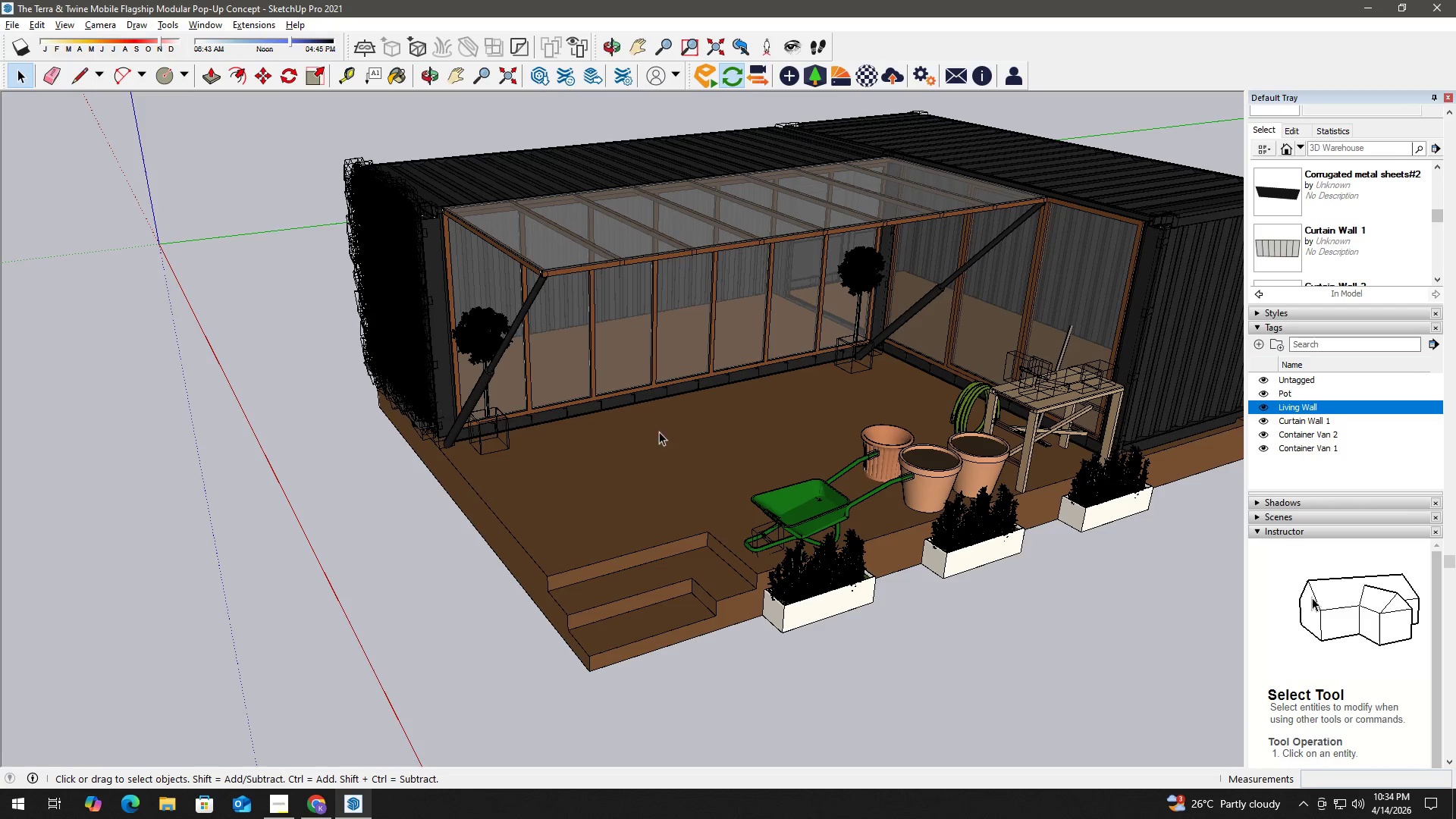 
key(H)
 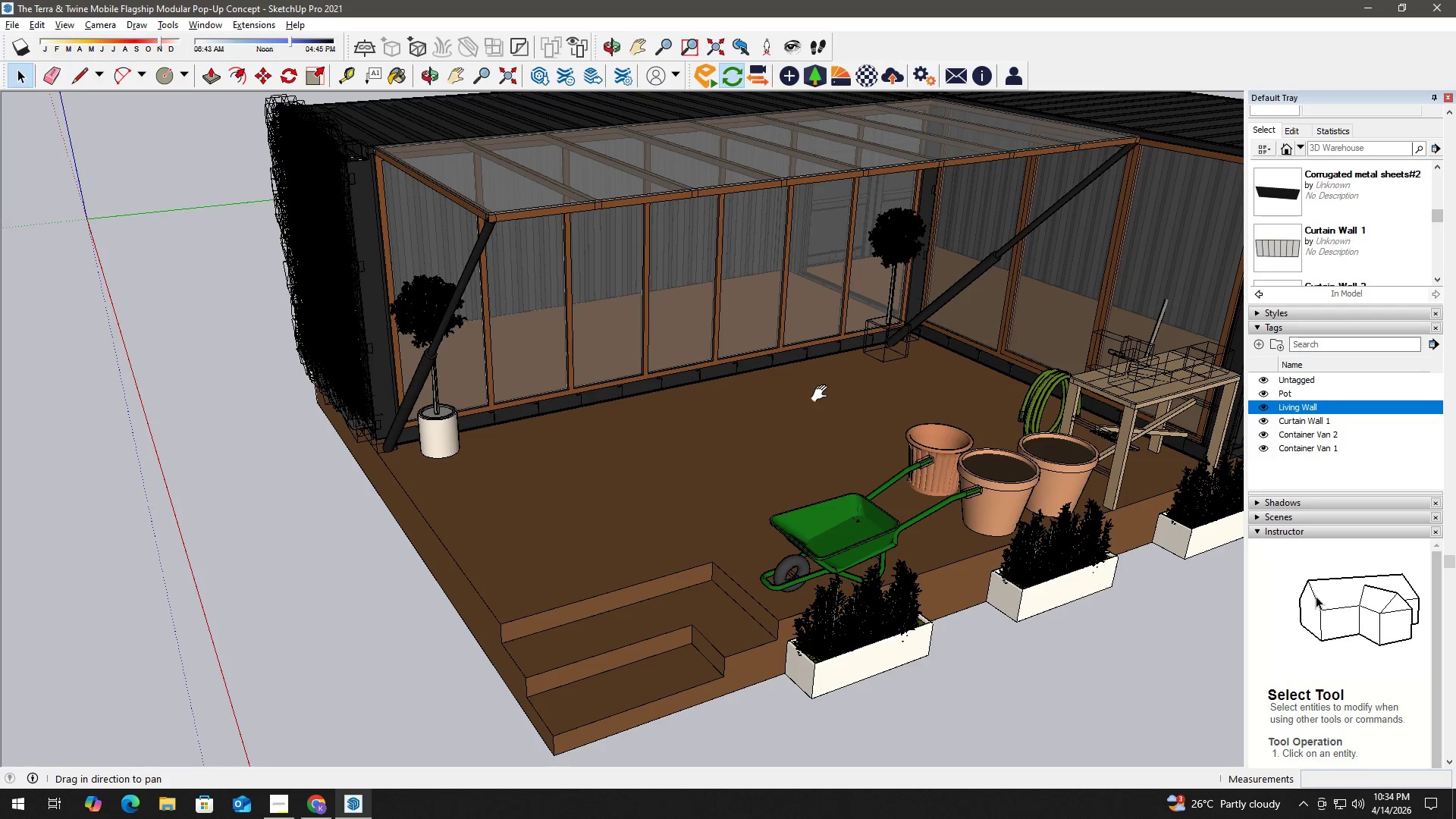 
scroll: coordinate [702, 429], scroll_direction: up, amount: 2.0
 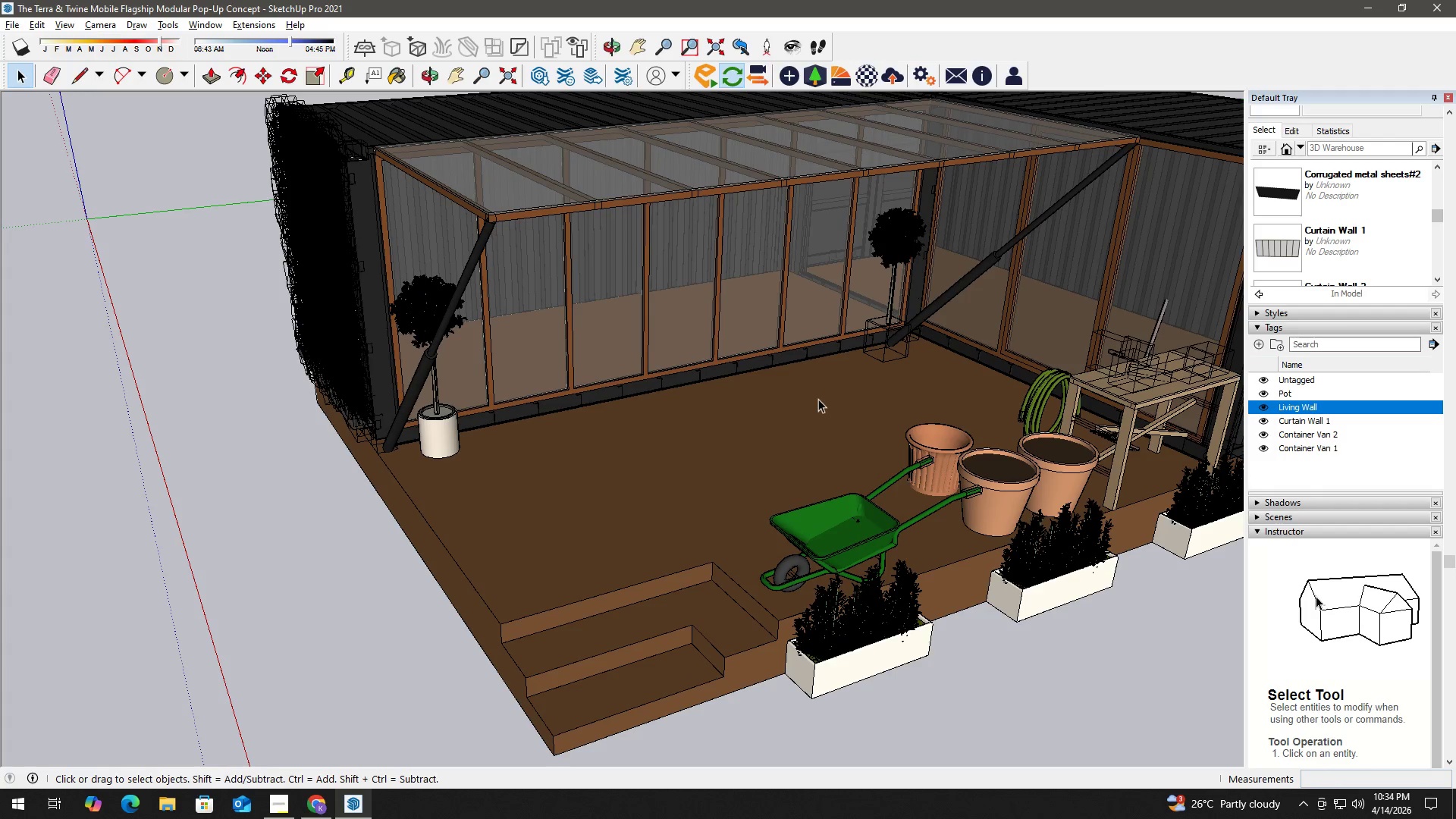 
left_click_drag(start_coordinate=[823, 394], to_coordinate=[483, 415])
 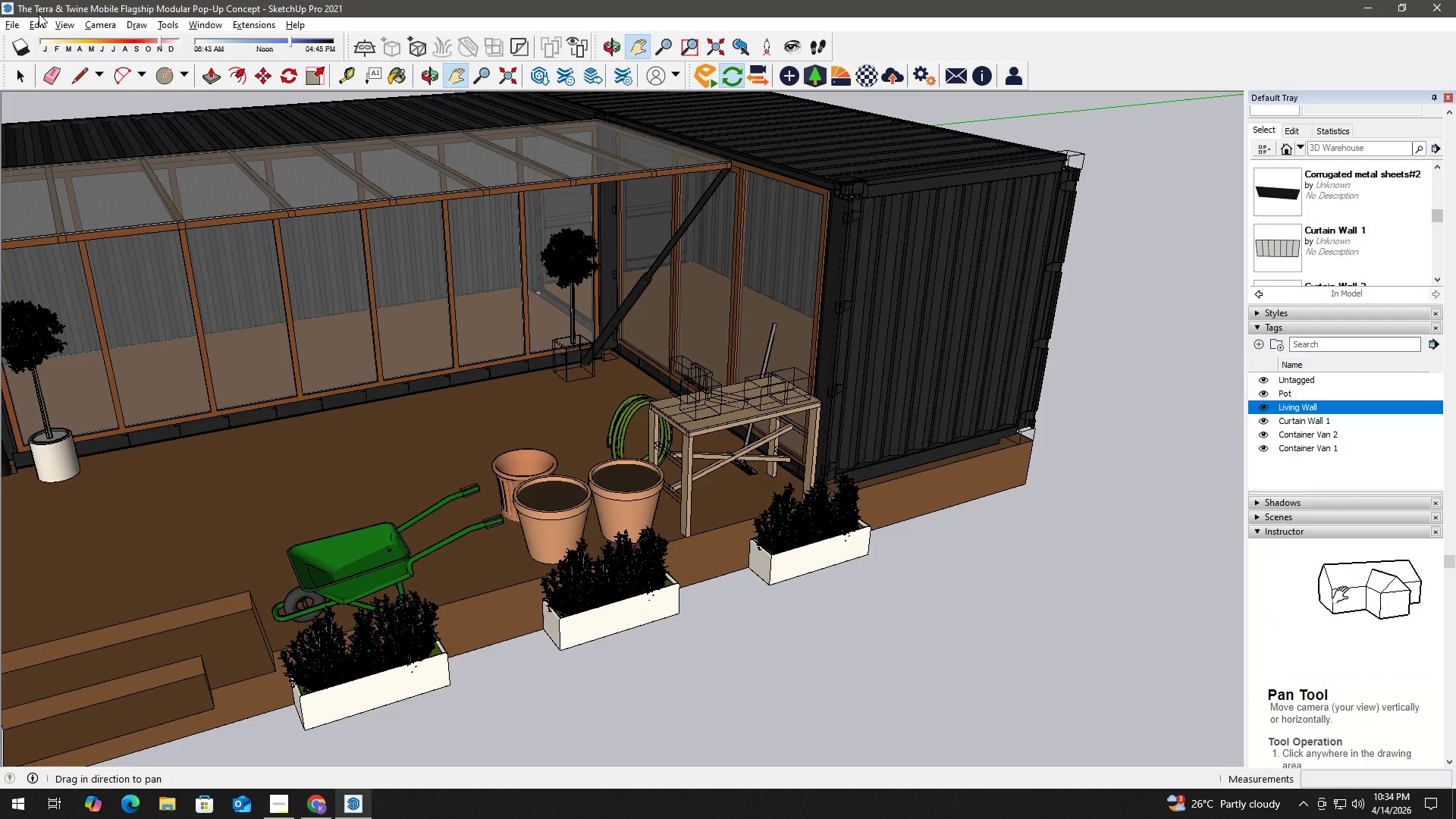 
left_click([11, 24])
 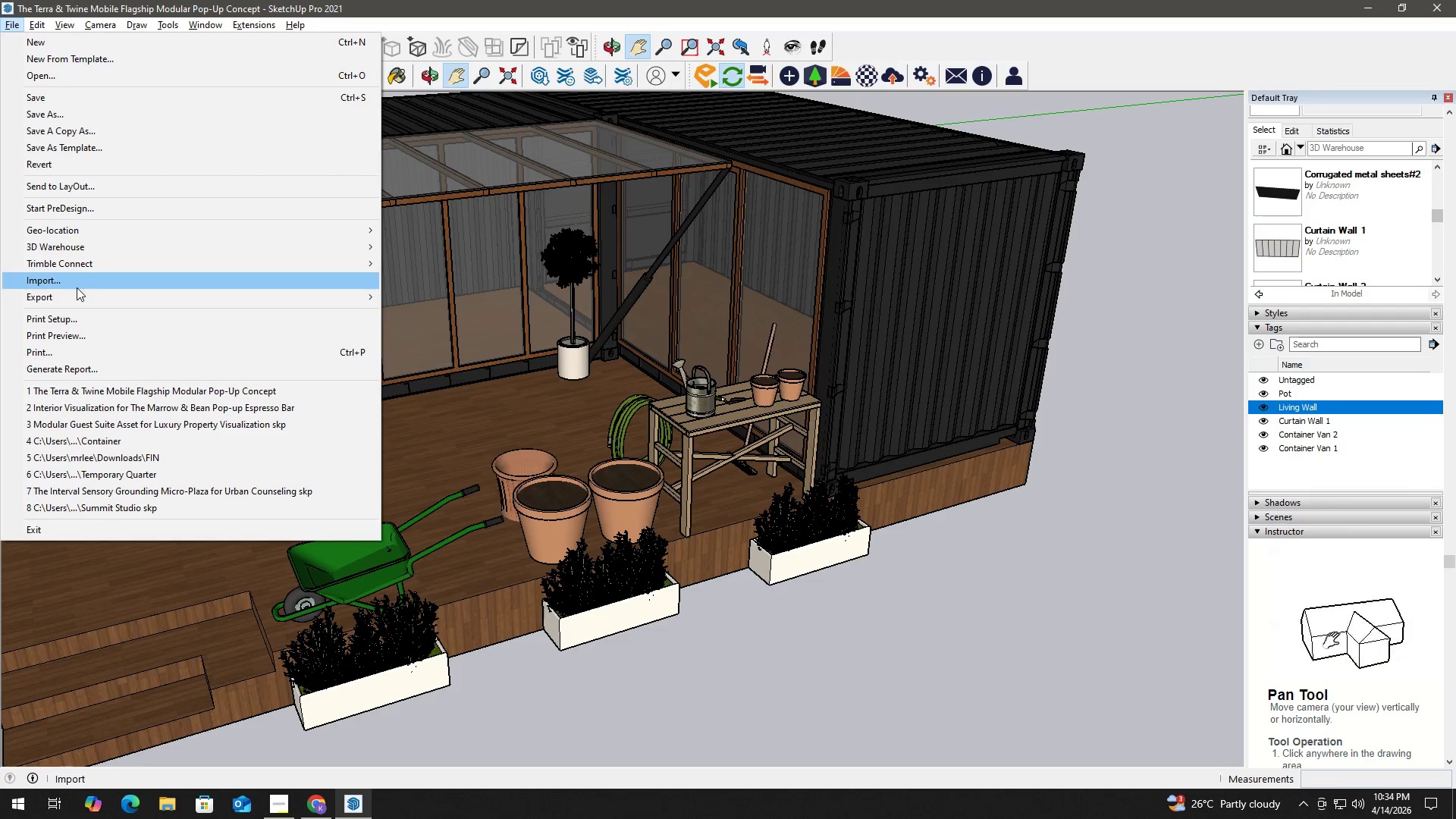 
left_click_drag(start_coordinate=[77, 296], to_coordinate=[81, 279])
 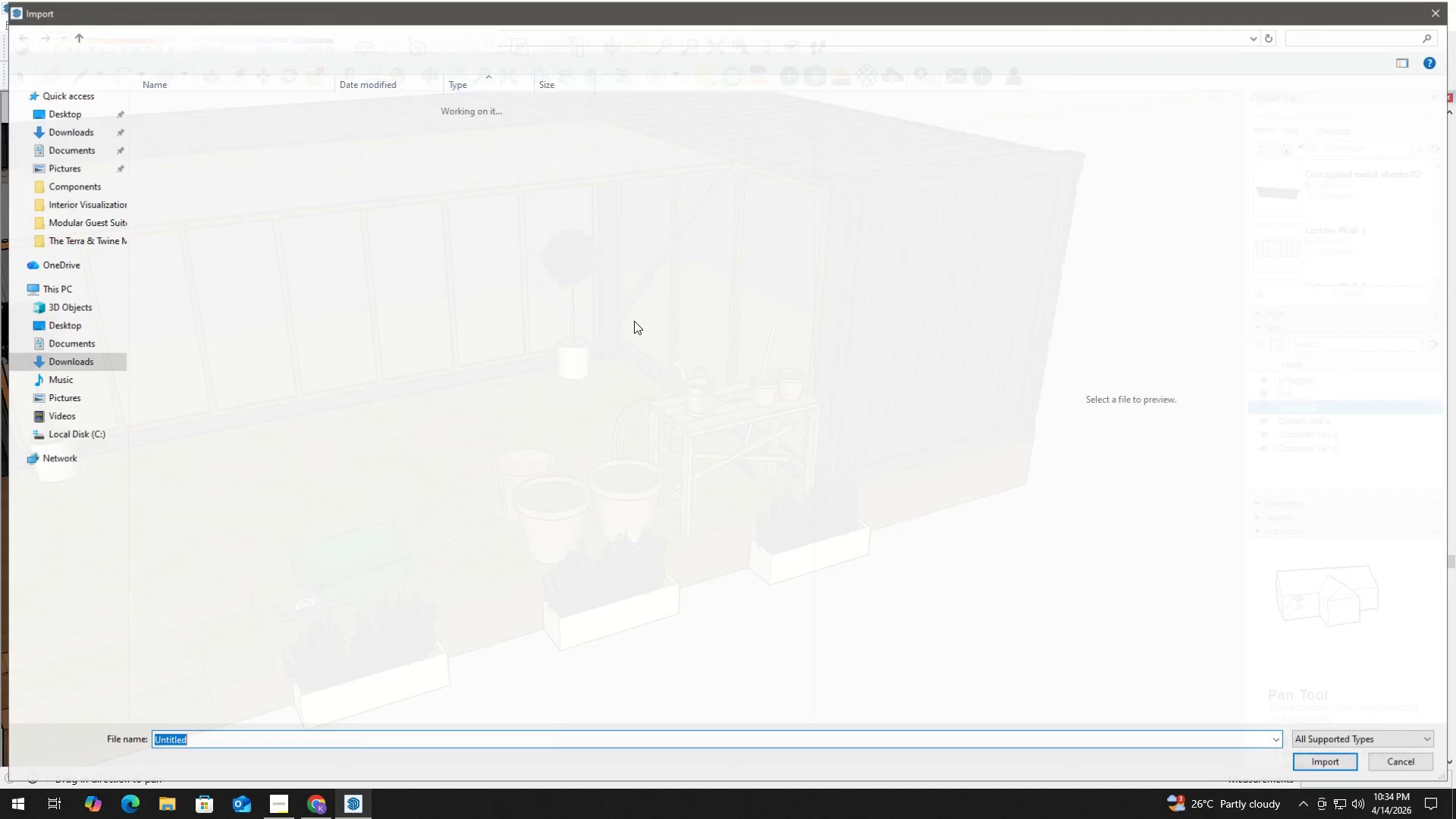 
scroll: coordinate [604, 449], scroll_direction: down, amount: 15.0
 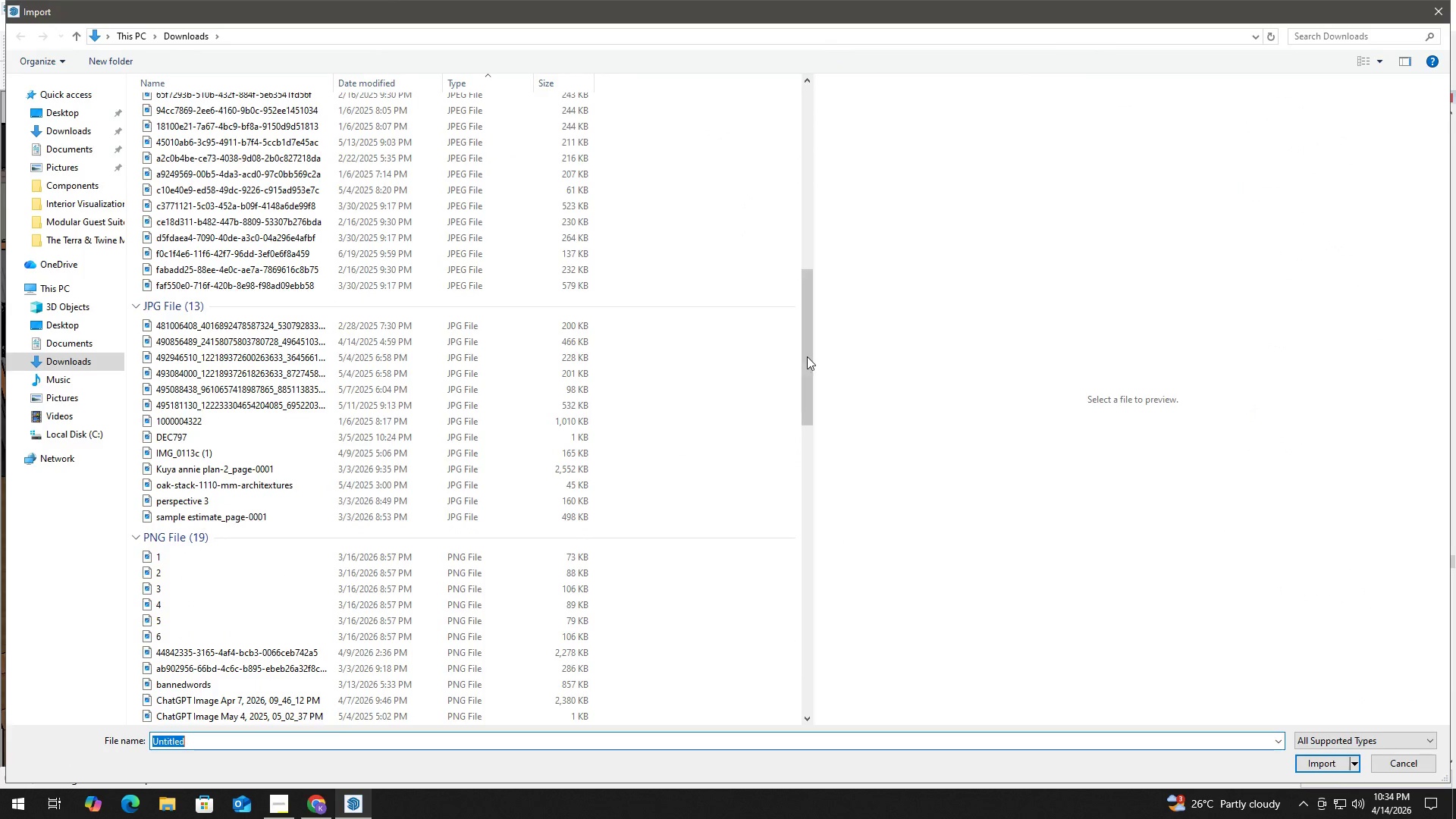 
left_click_drag(start_coordinate=[807, 356], to_coordinate=[807, 529])
 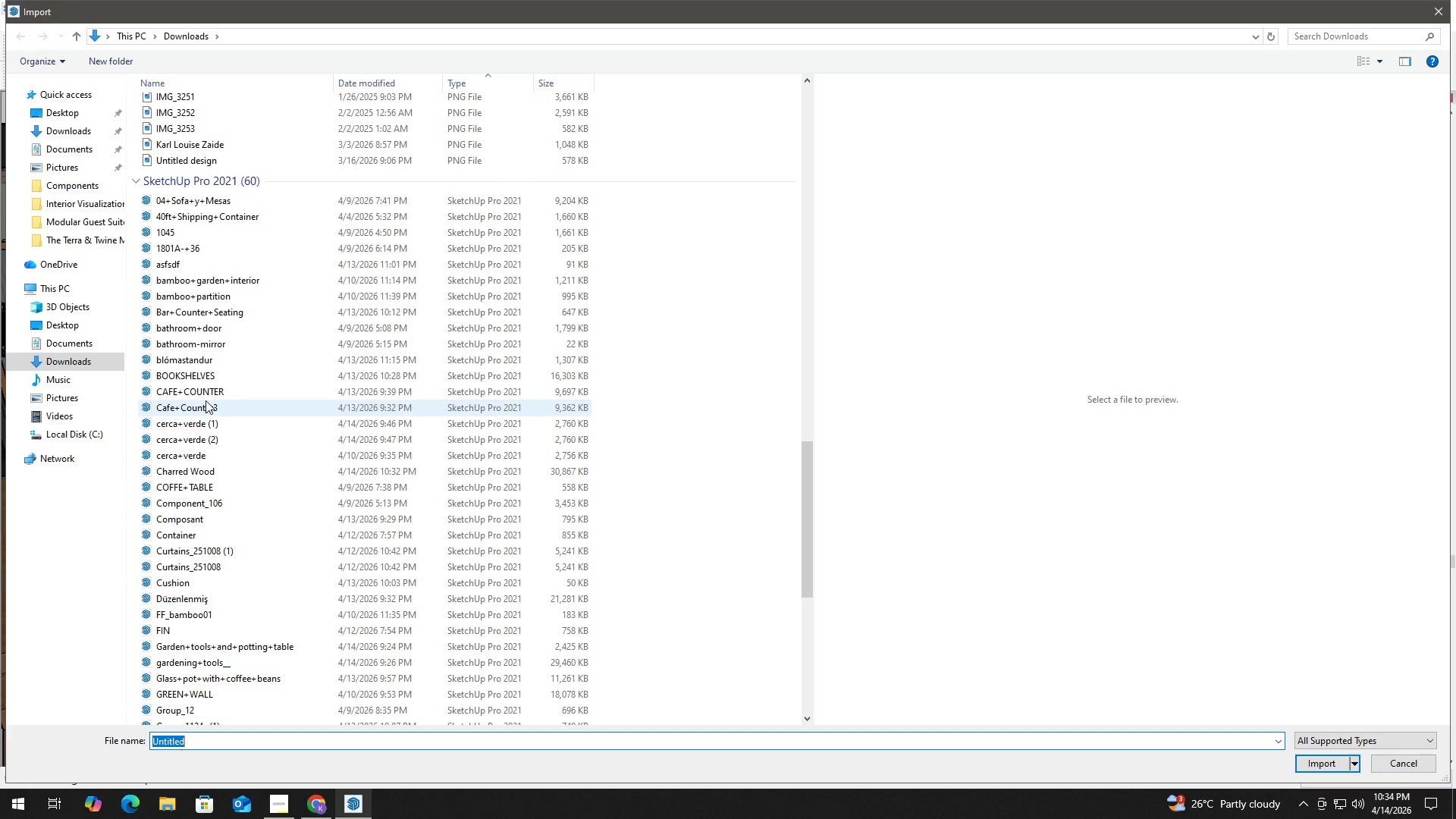 
left_click([209, 470])
 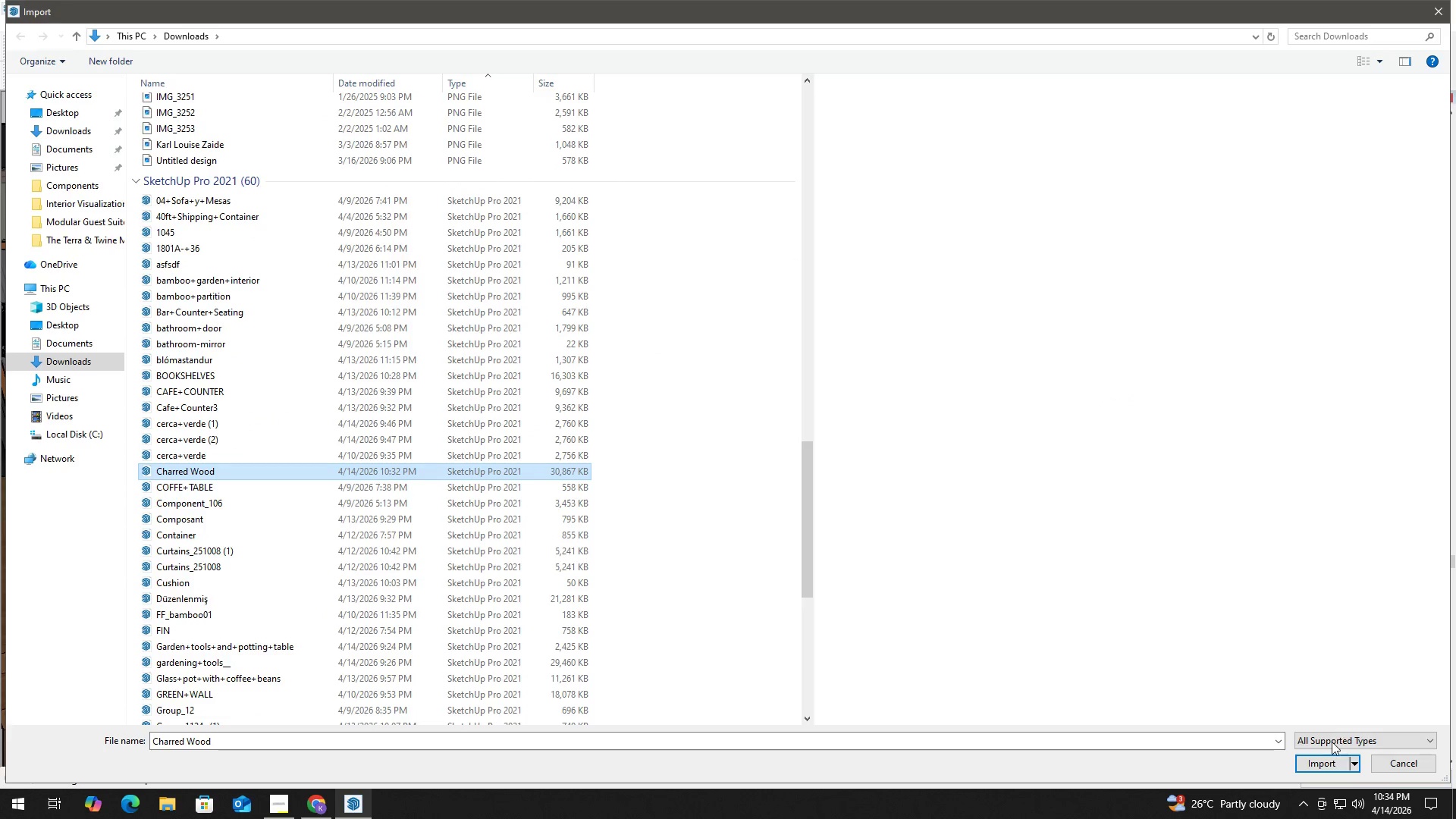 
left_click([1320, 763])
 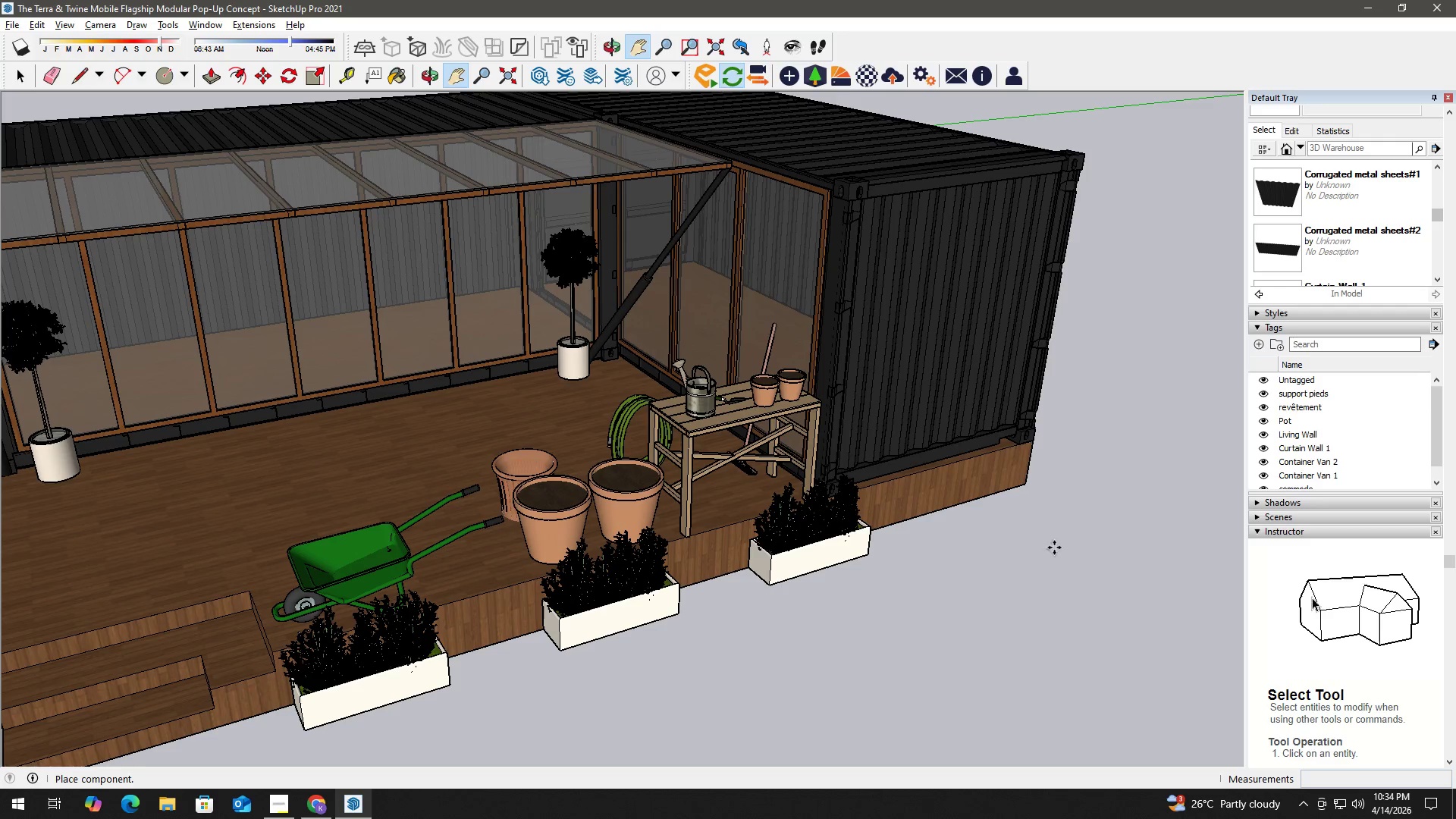 
wait(5.53)
 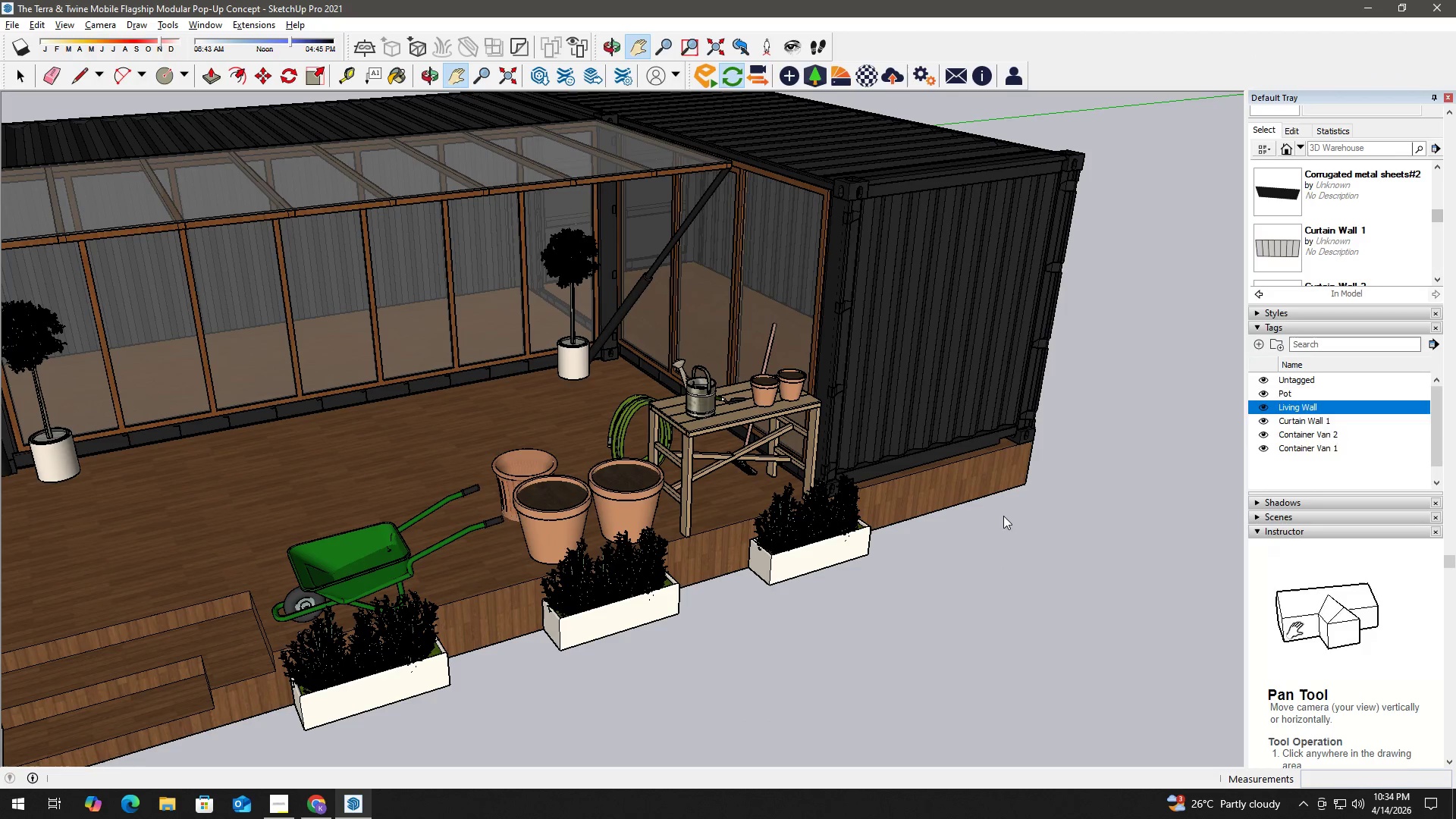 
left_click([1062, 551])
 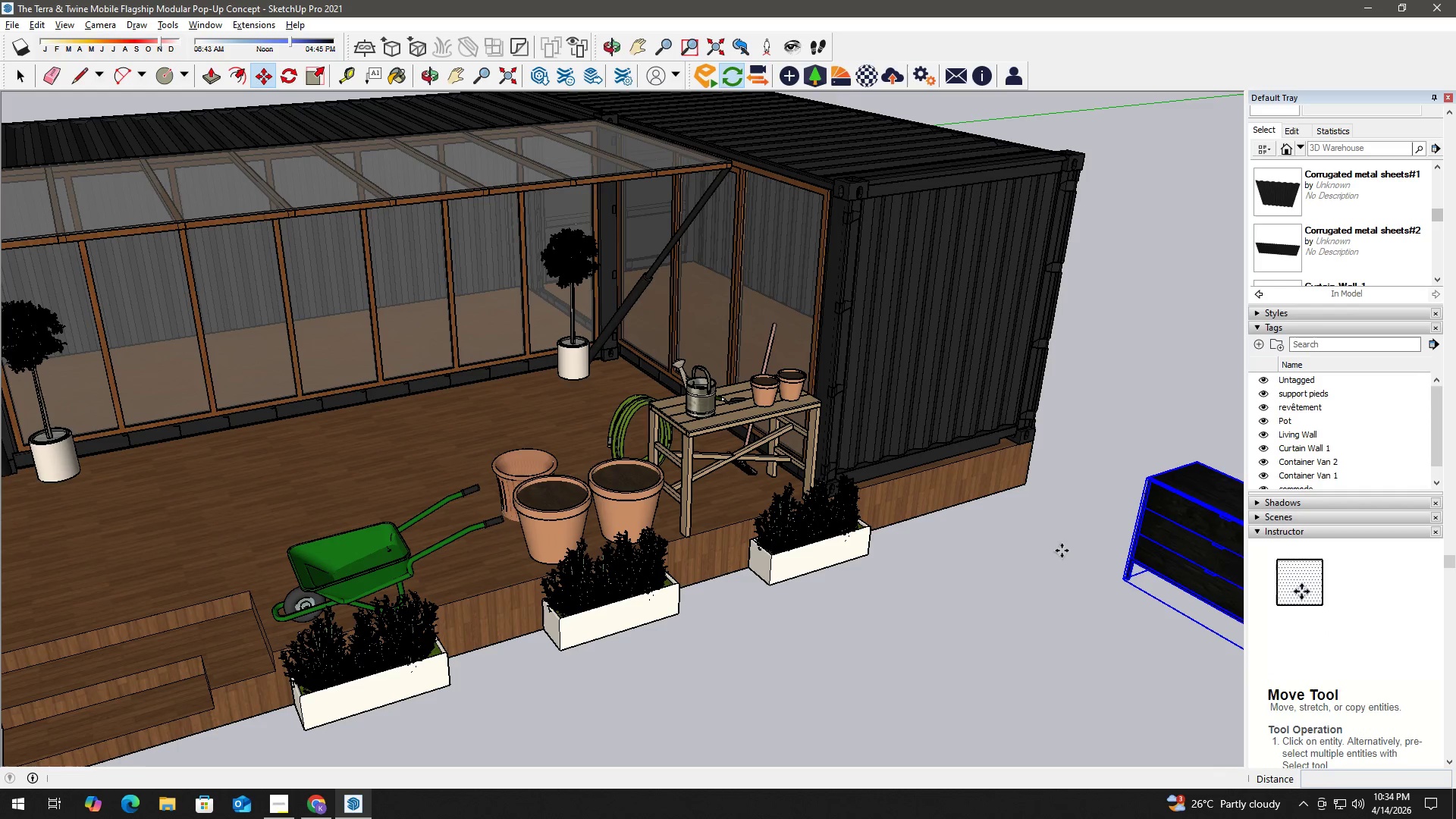 
key(Space)
 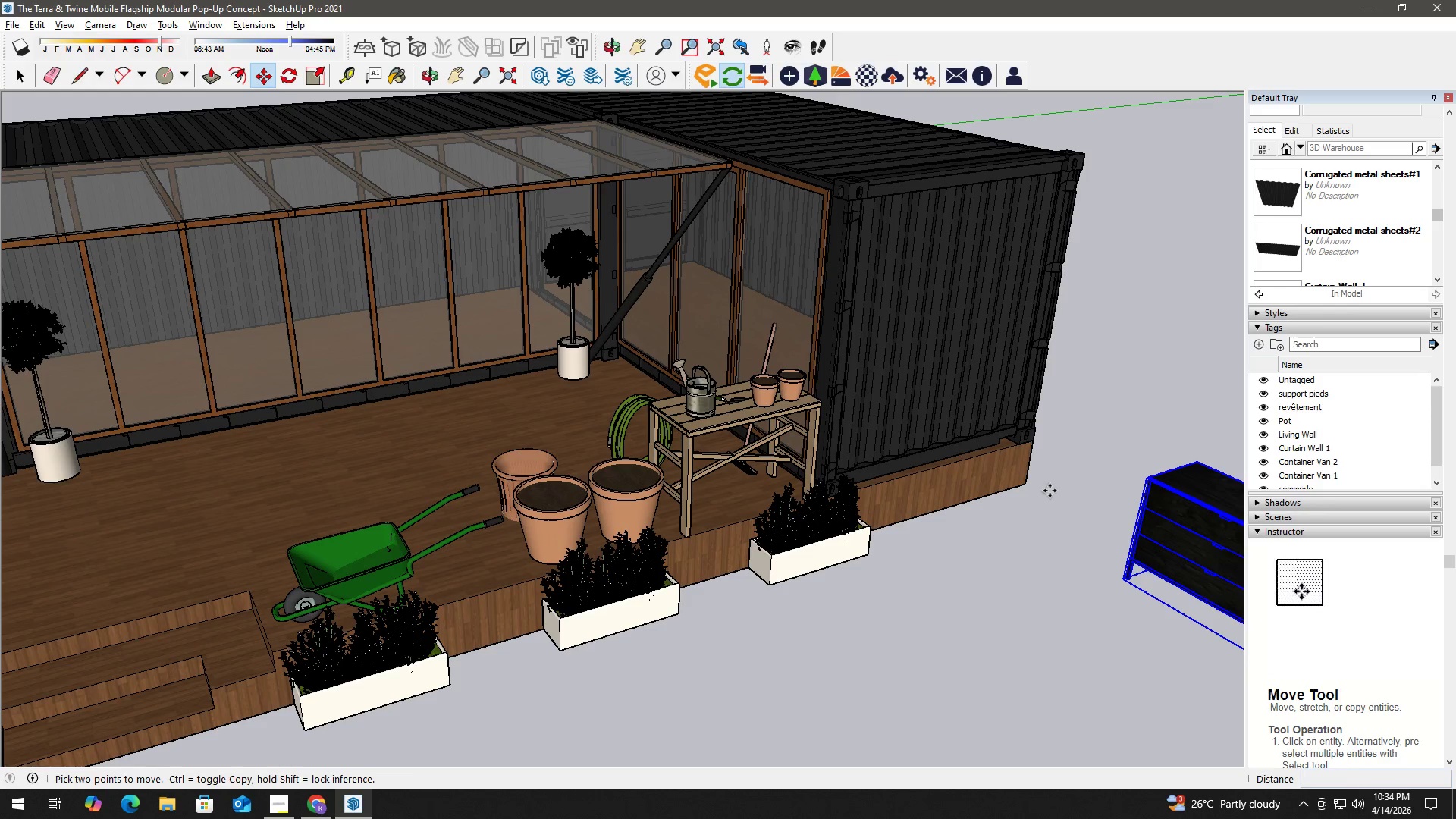 
key(H)
 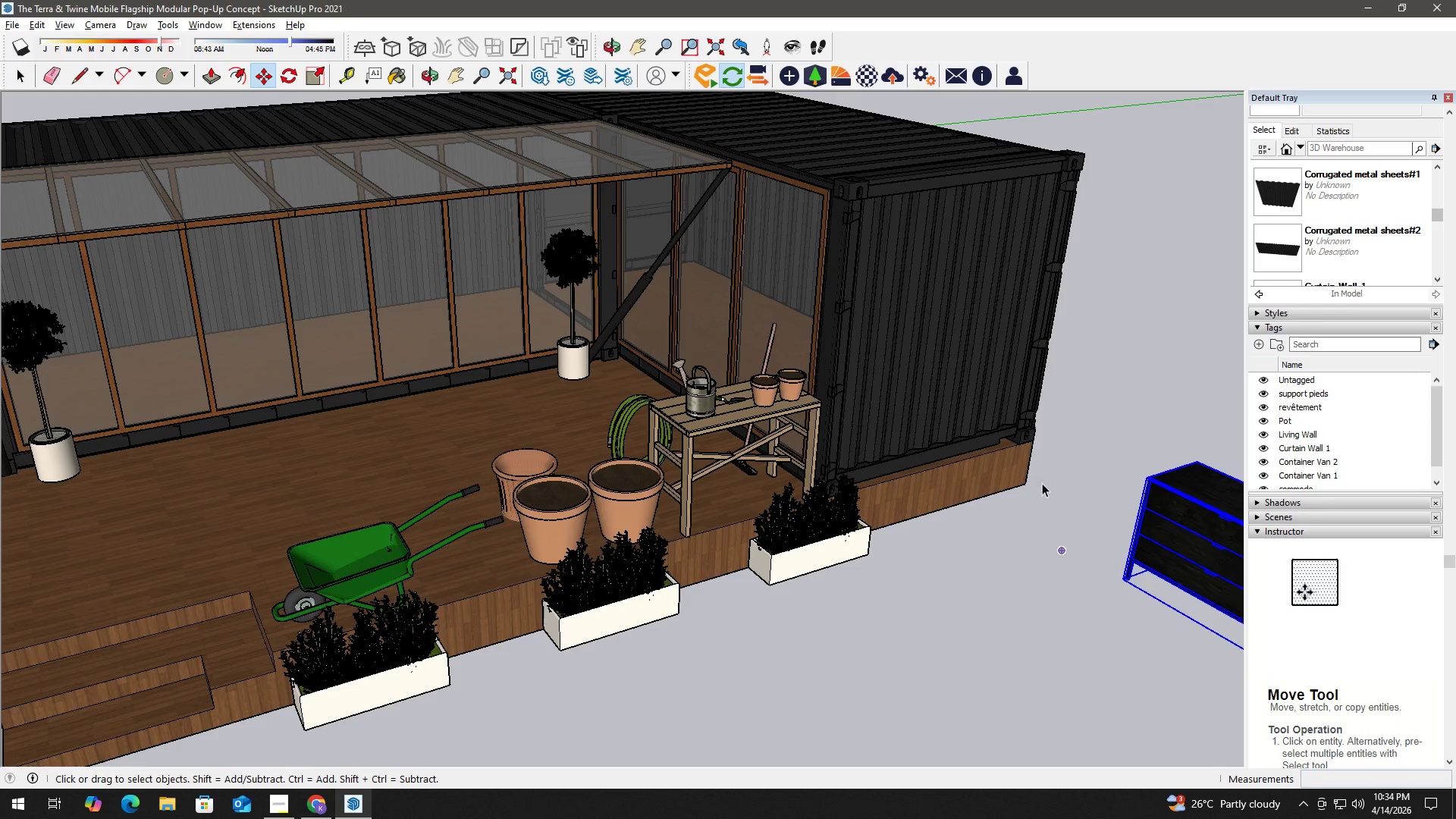 
left_click_drag(start_coordinate=[1034, 482], to_coordinate=[799, 523])
 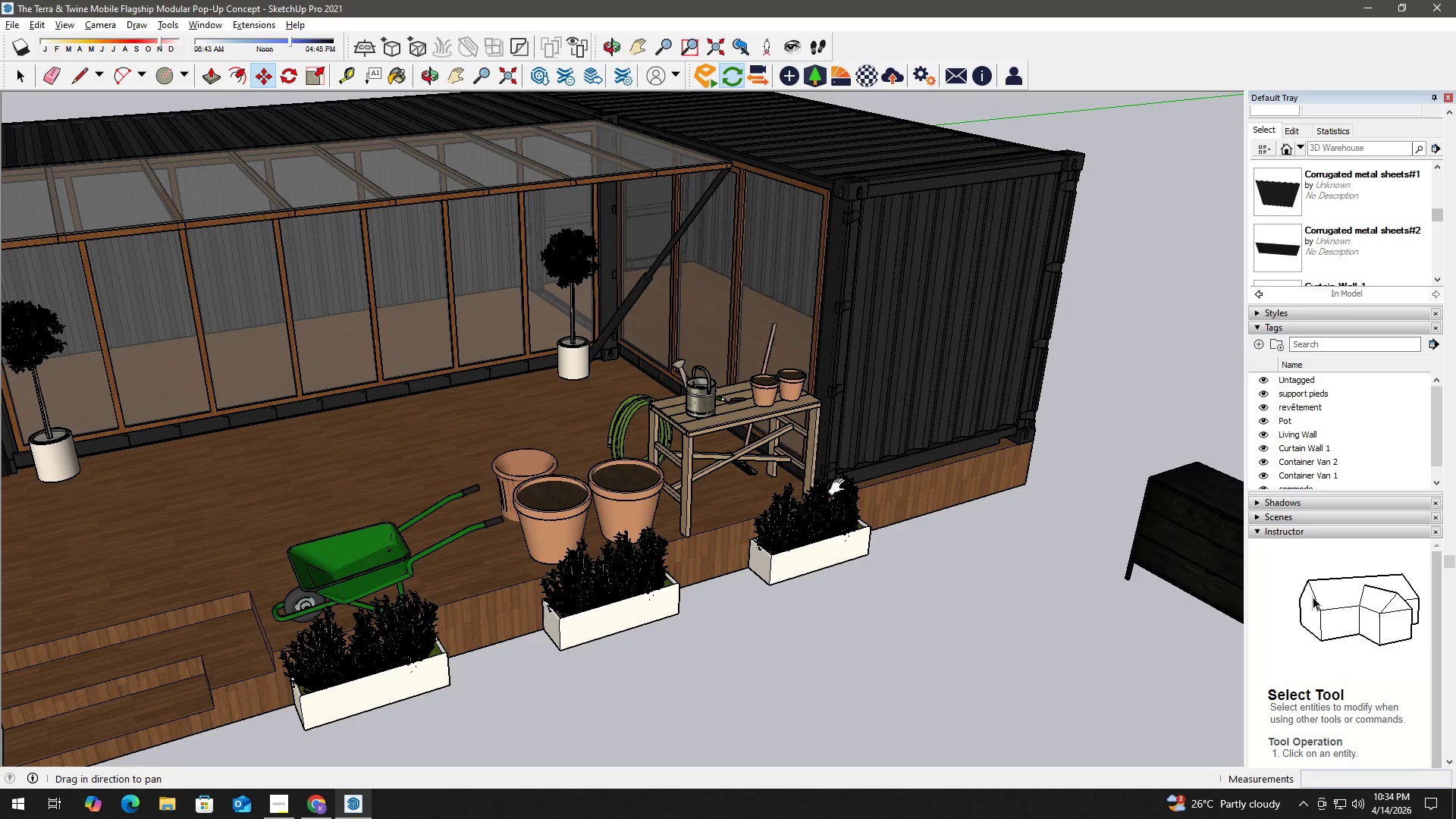 
key(Space)
 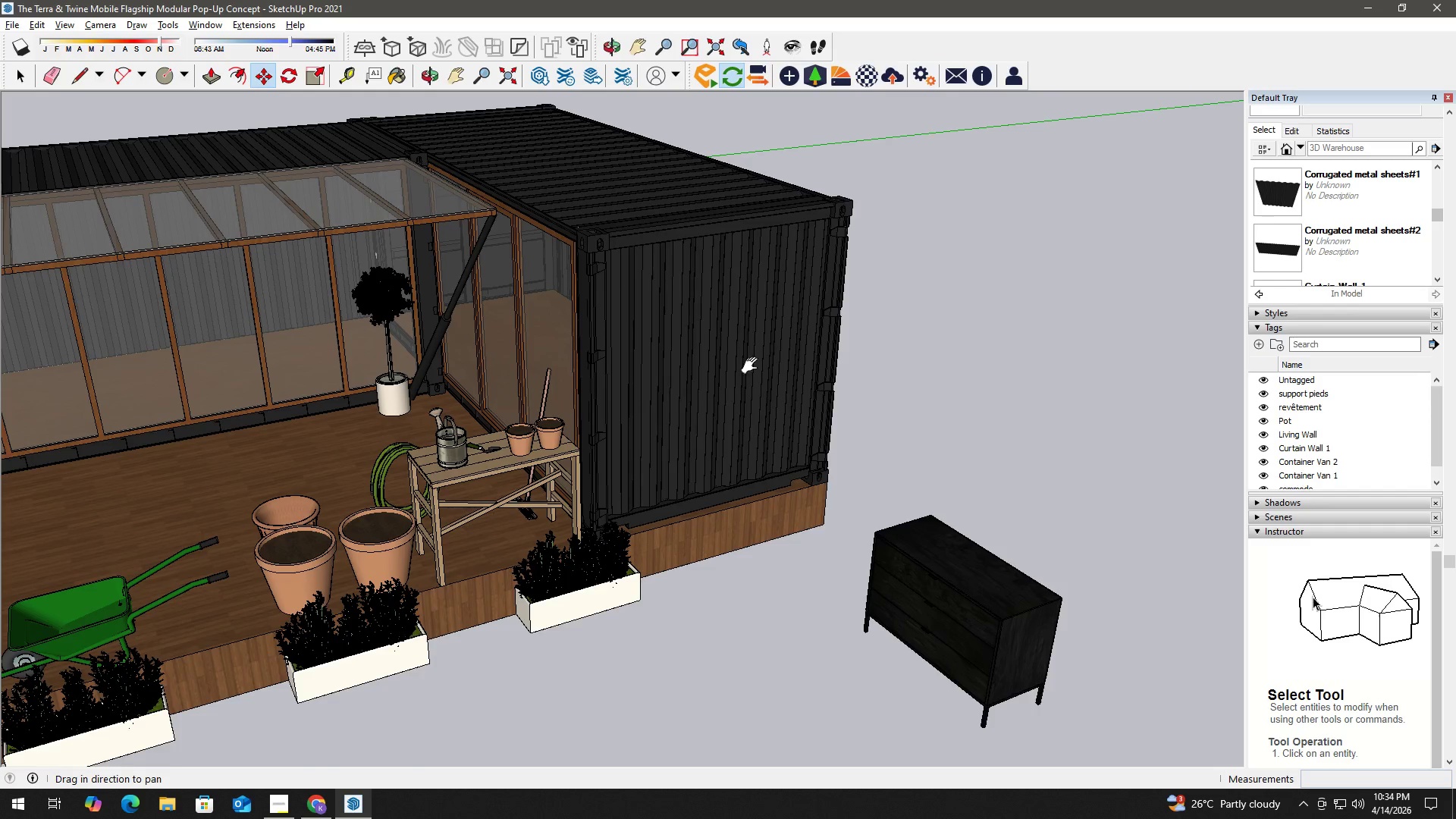 
left_click([666, 358])
 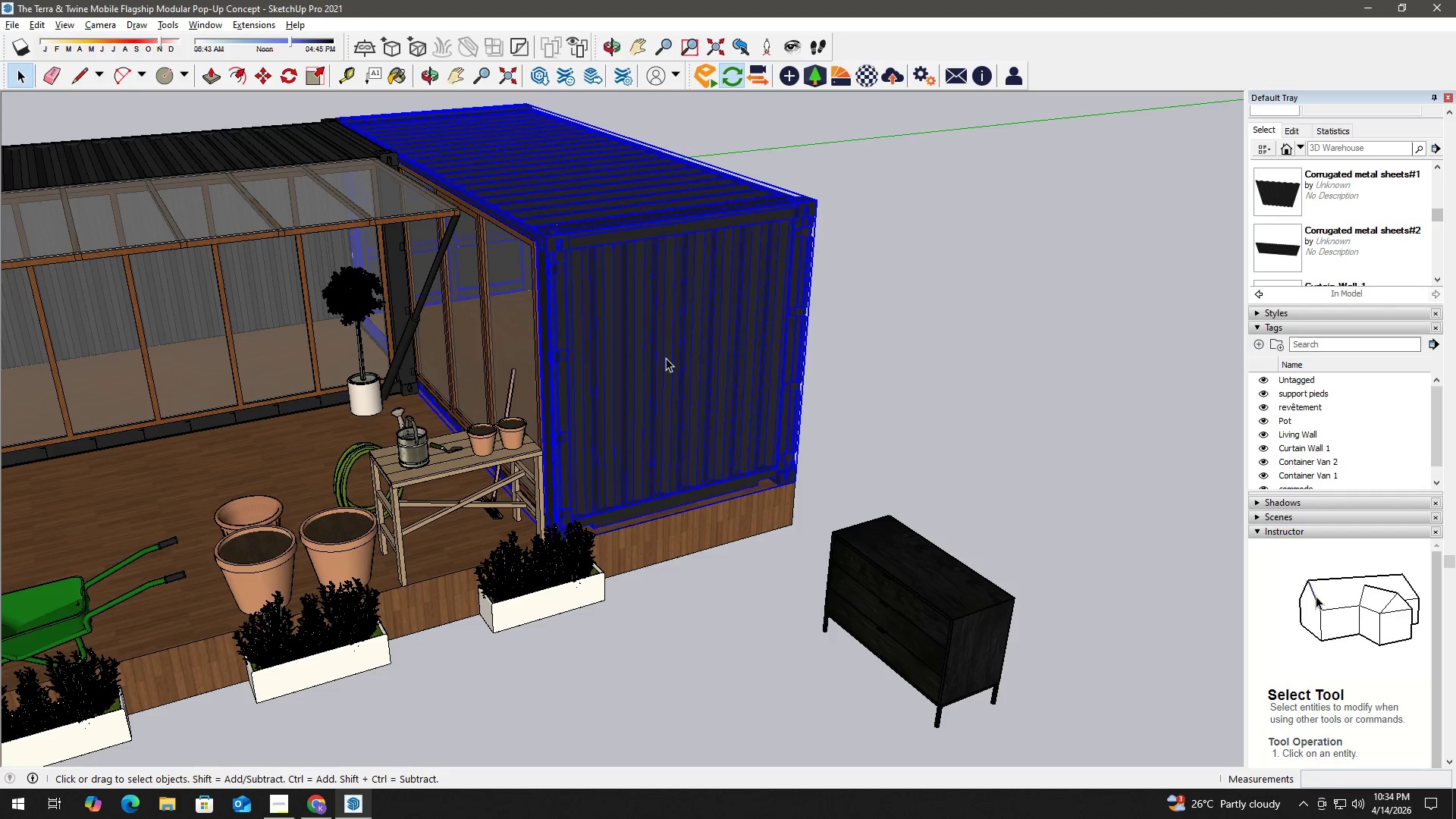 
double_click([666, 358])
 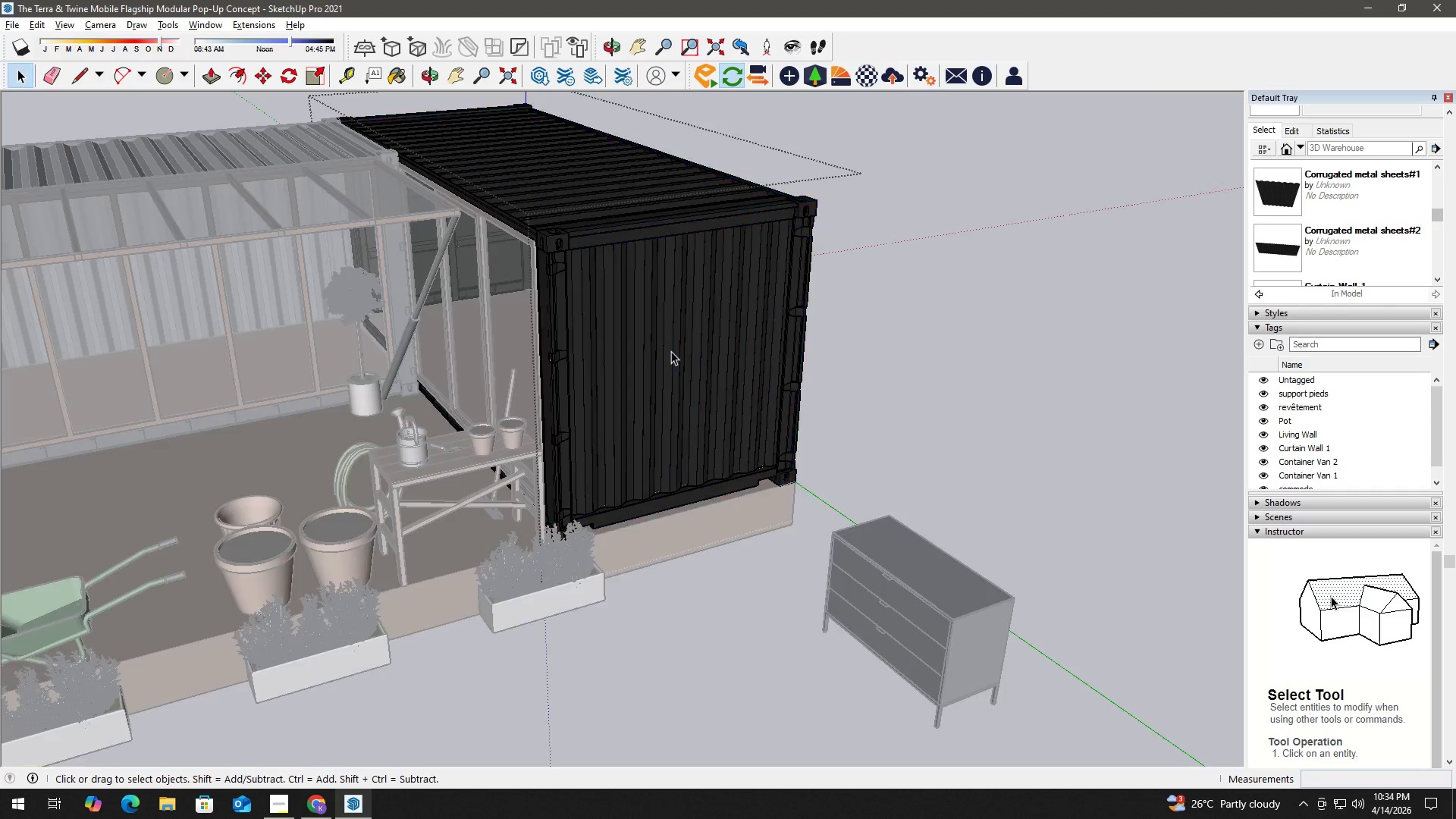 
left_click([678, 347])
 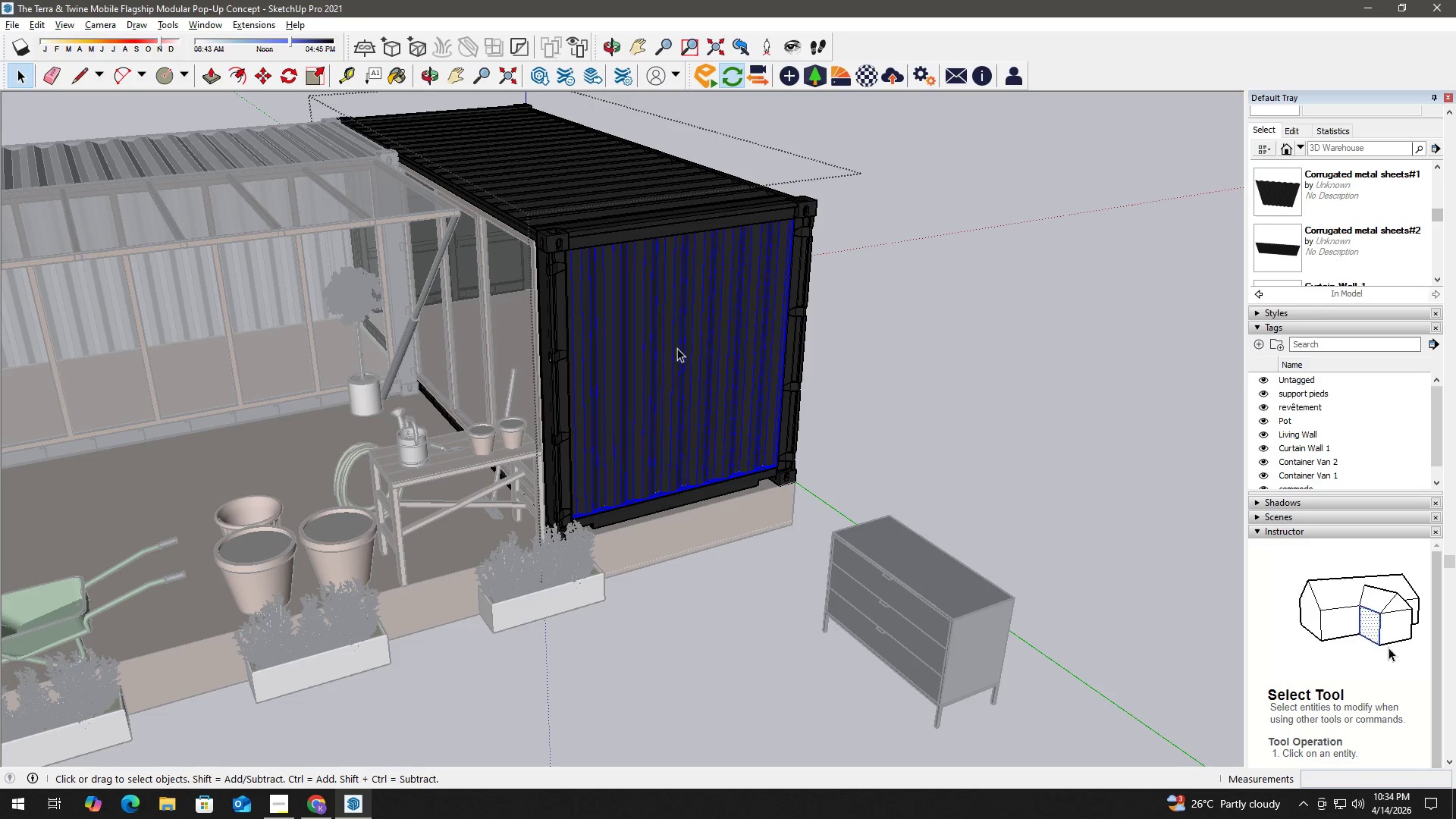 
scroll: coordinate [688, 350], scroll_direction: up, amount: 3.0
 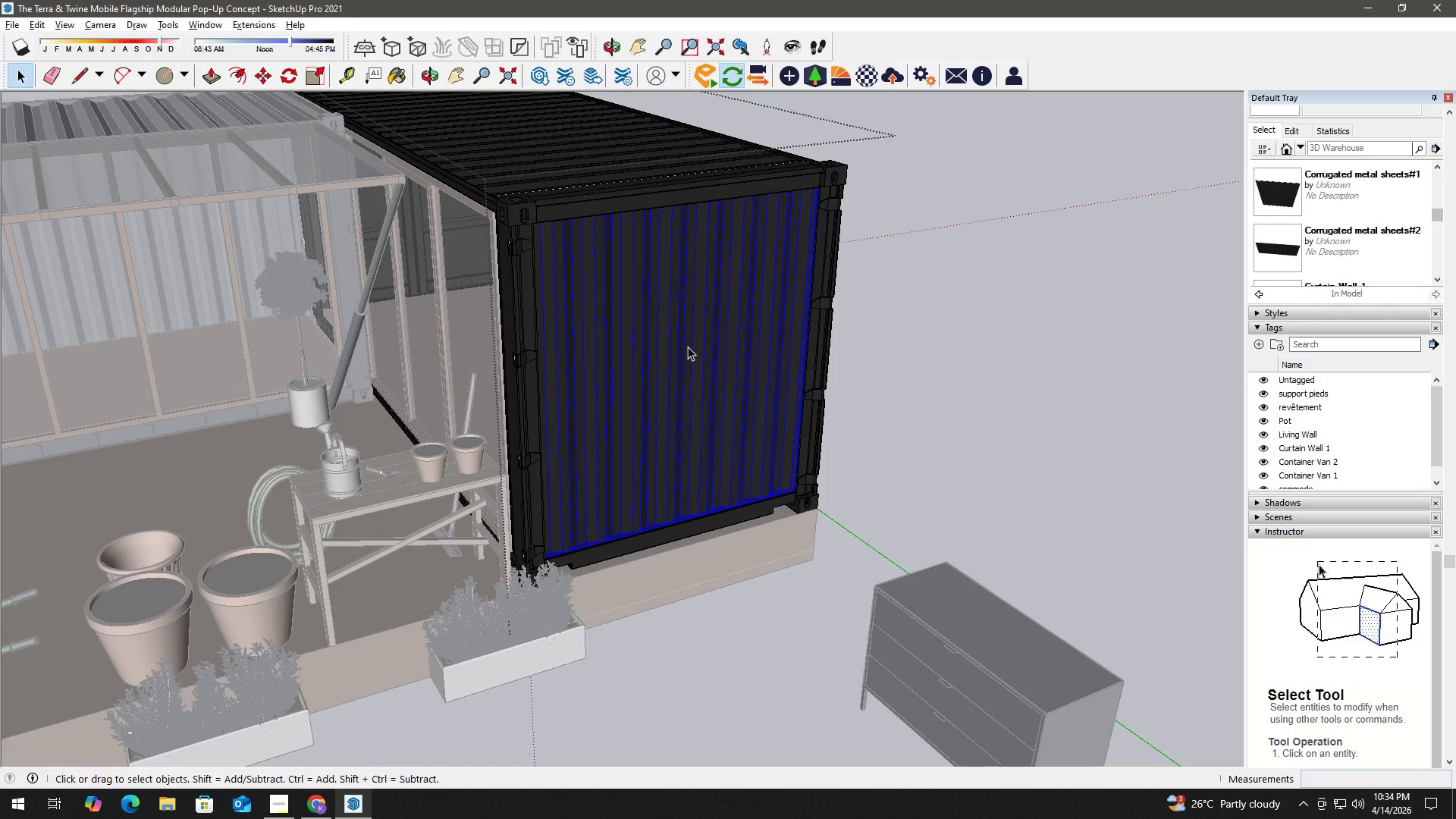 
key(Delete)
 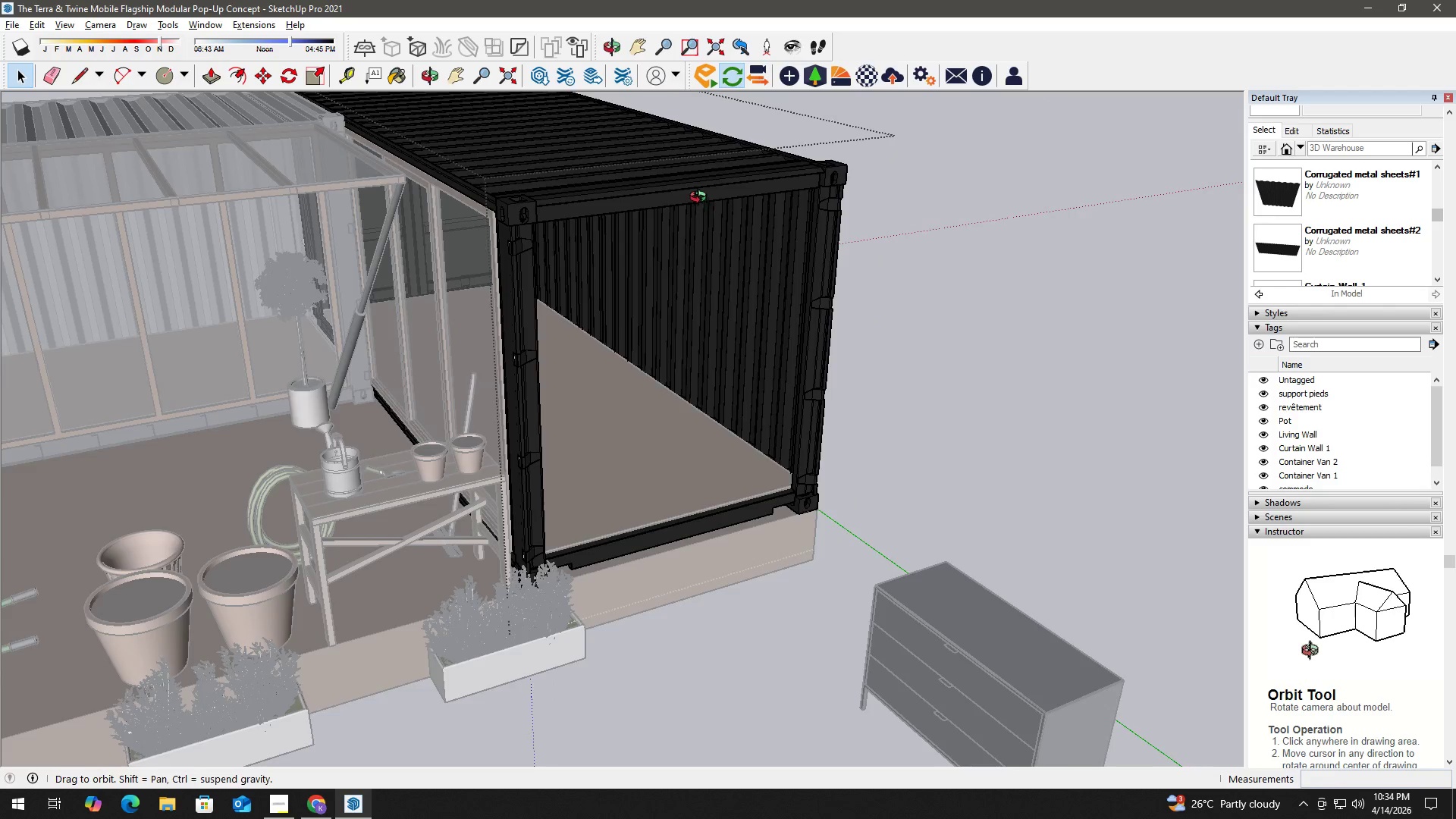 
key(R)
 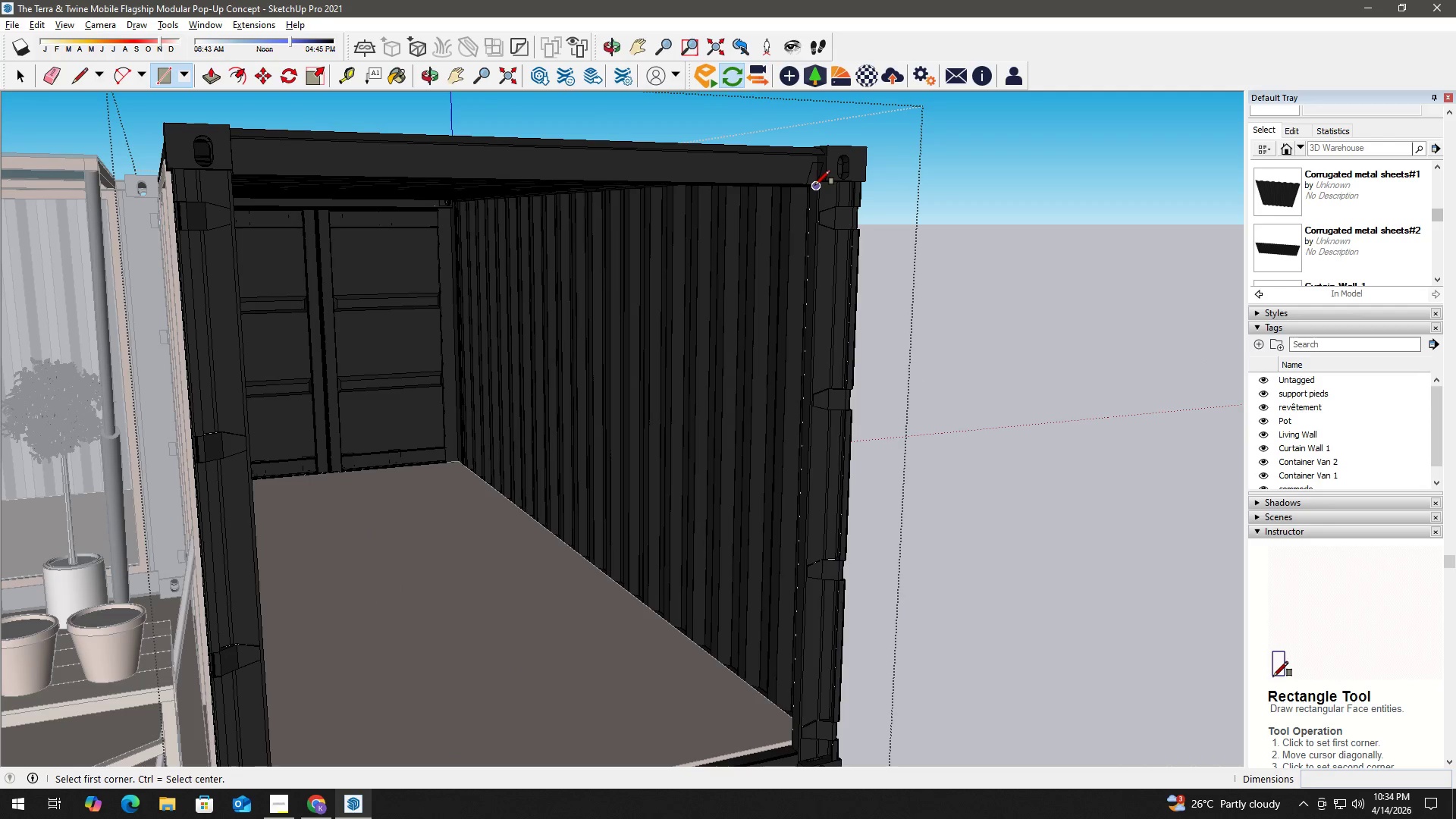 
scroll: coordinate [813, 193], scroll_direction: up, amount: 10.0
 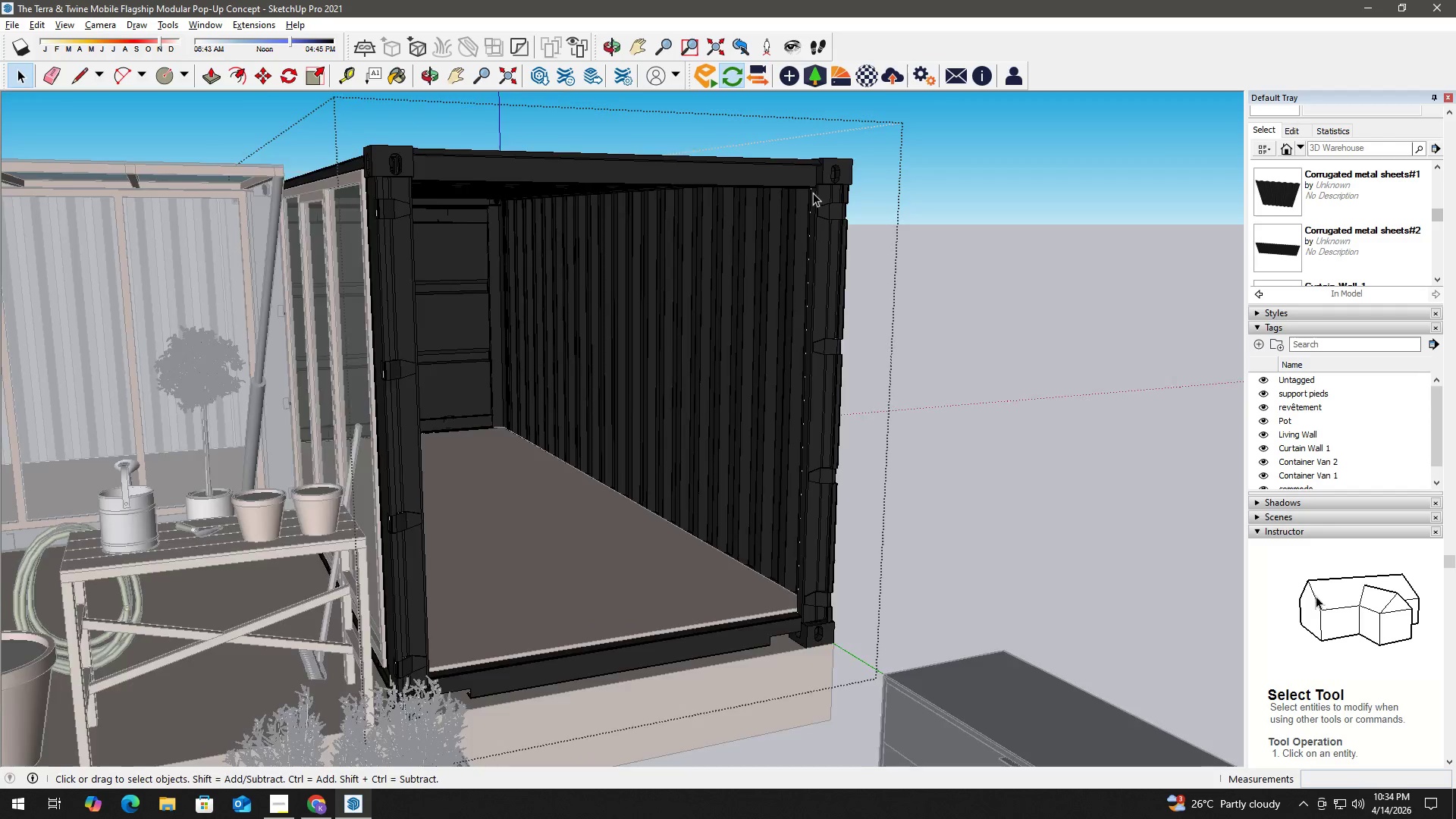 
left_click([815, 185])
 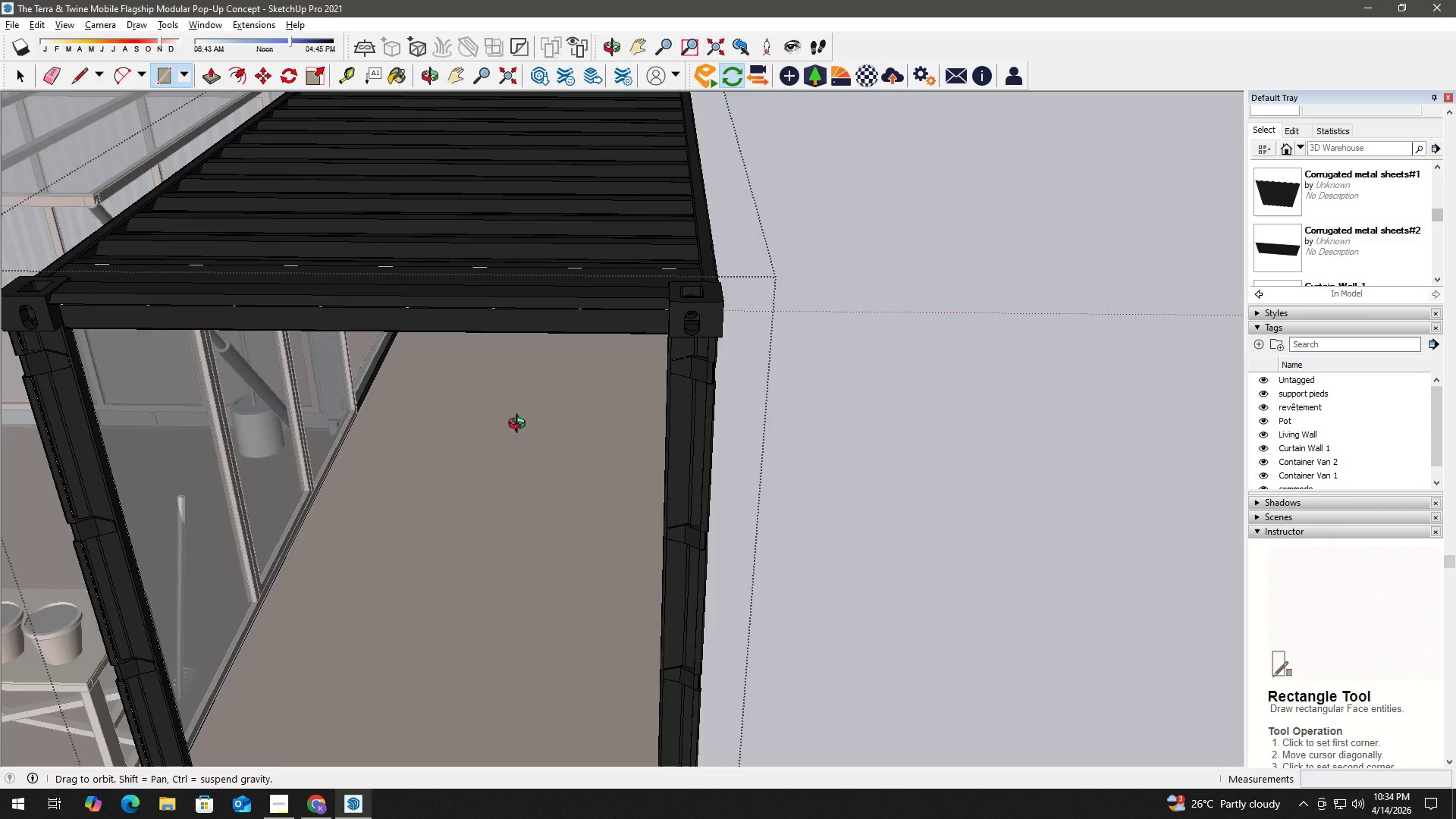 
hold_key(key=ShiftLeft, duration=0.64)
 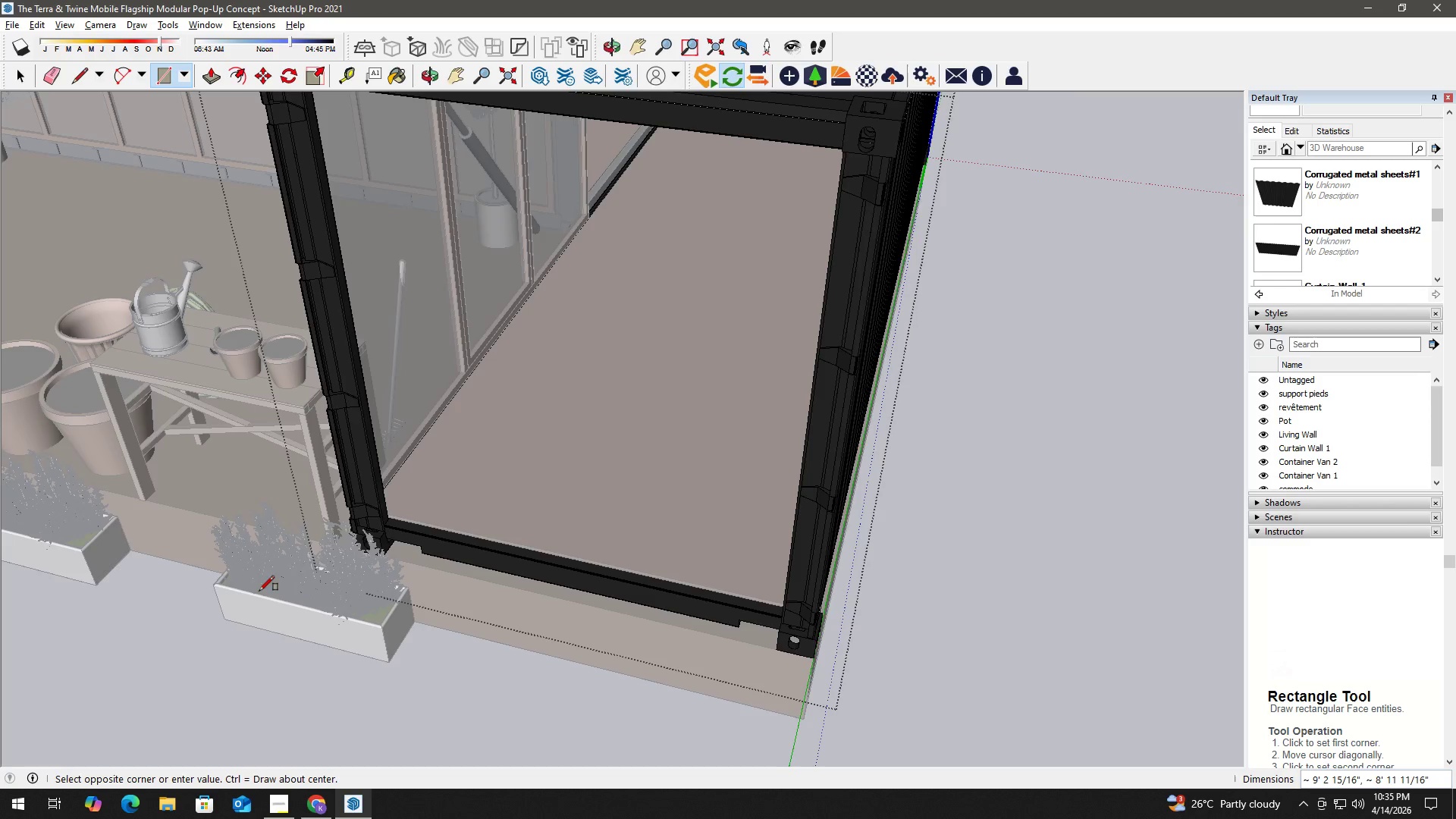 
key(Shift+ShiftLeft)
 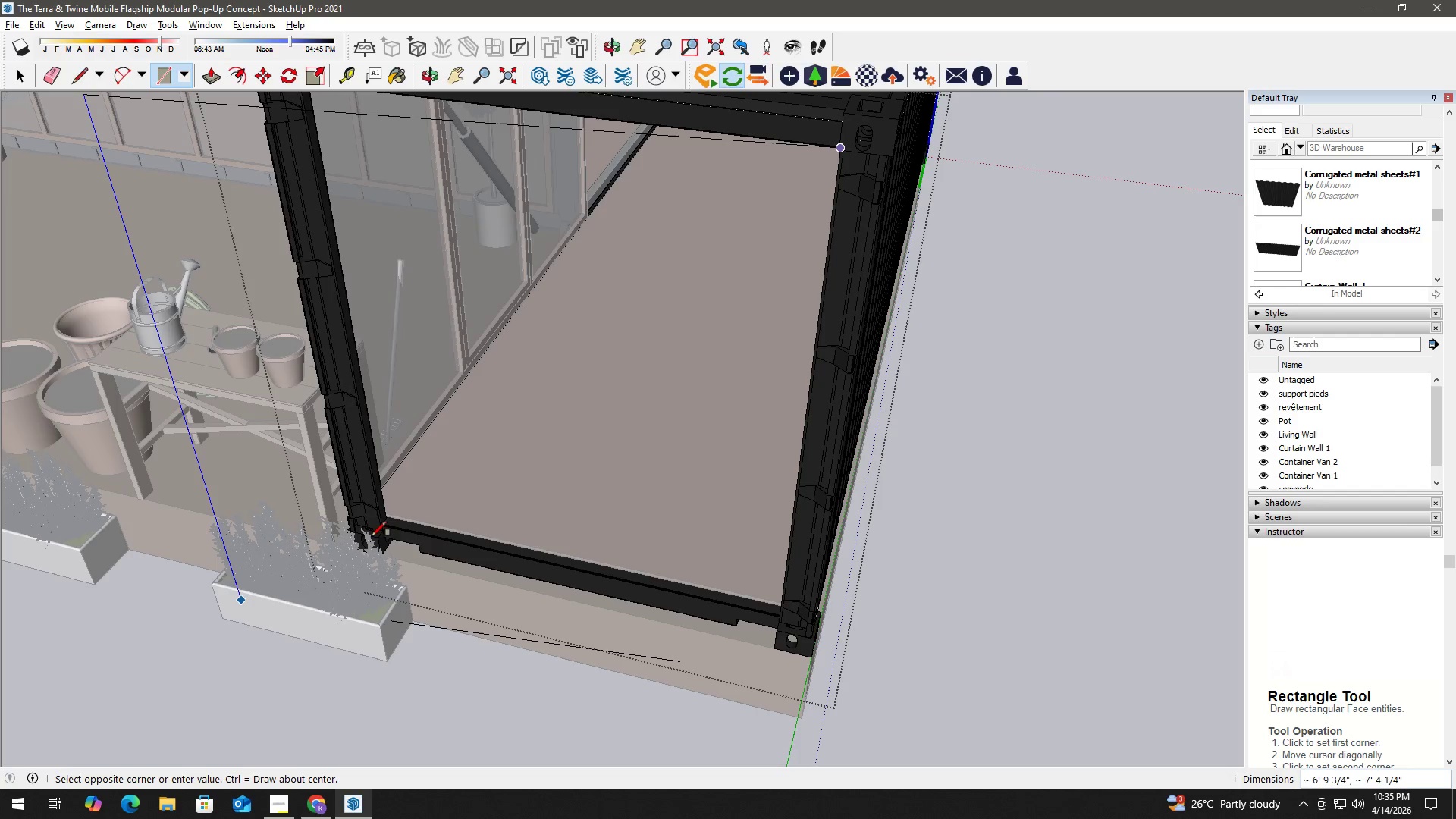 
scroll: coordinate [381, 522], scroll_direction: up, amount: 19.0
 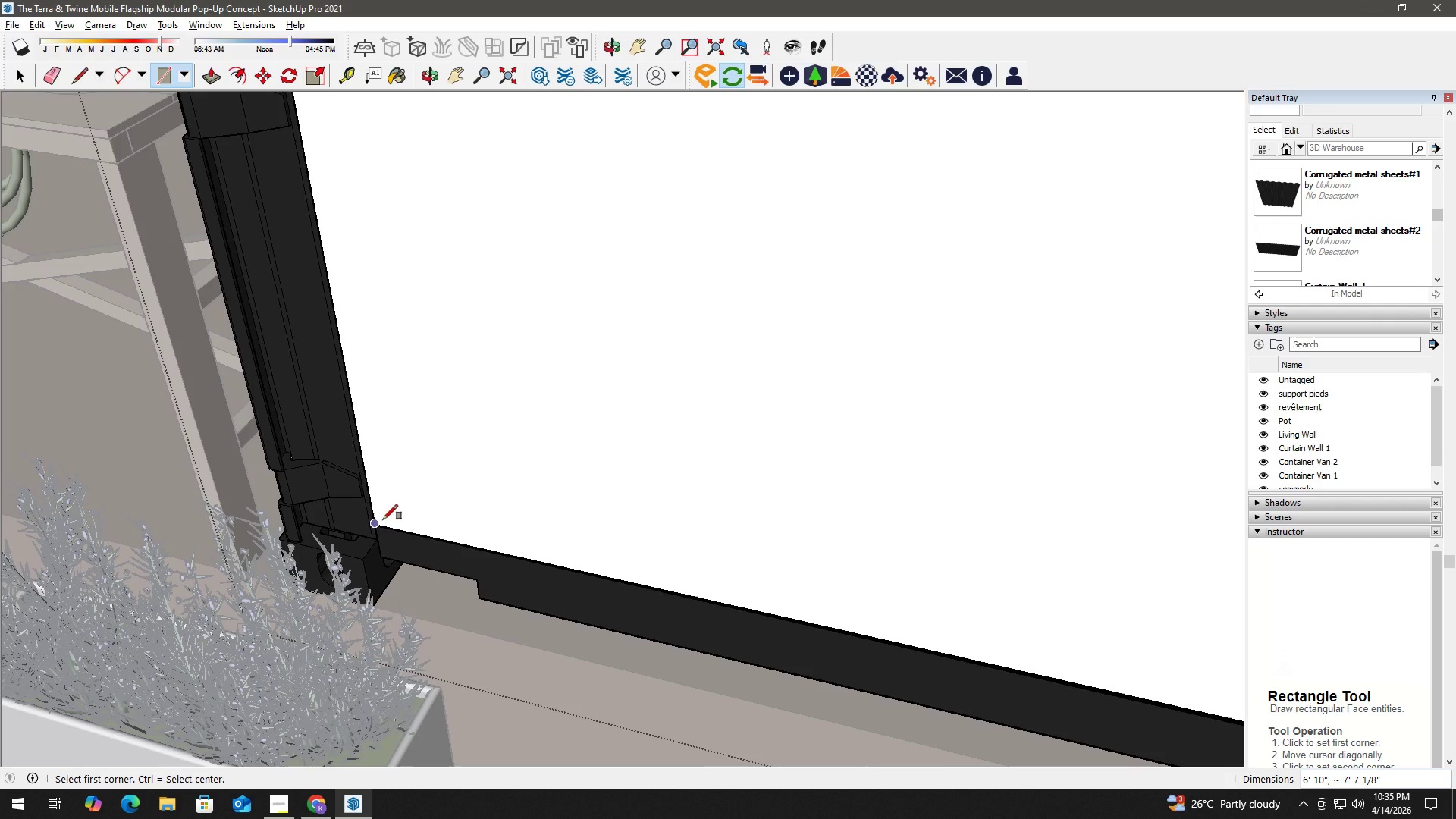 
key(Space)
 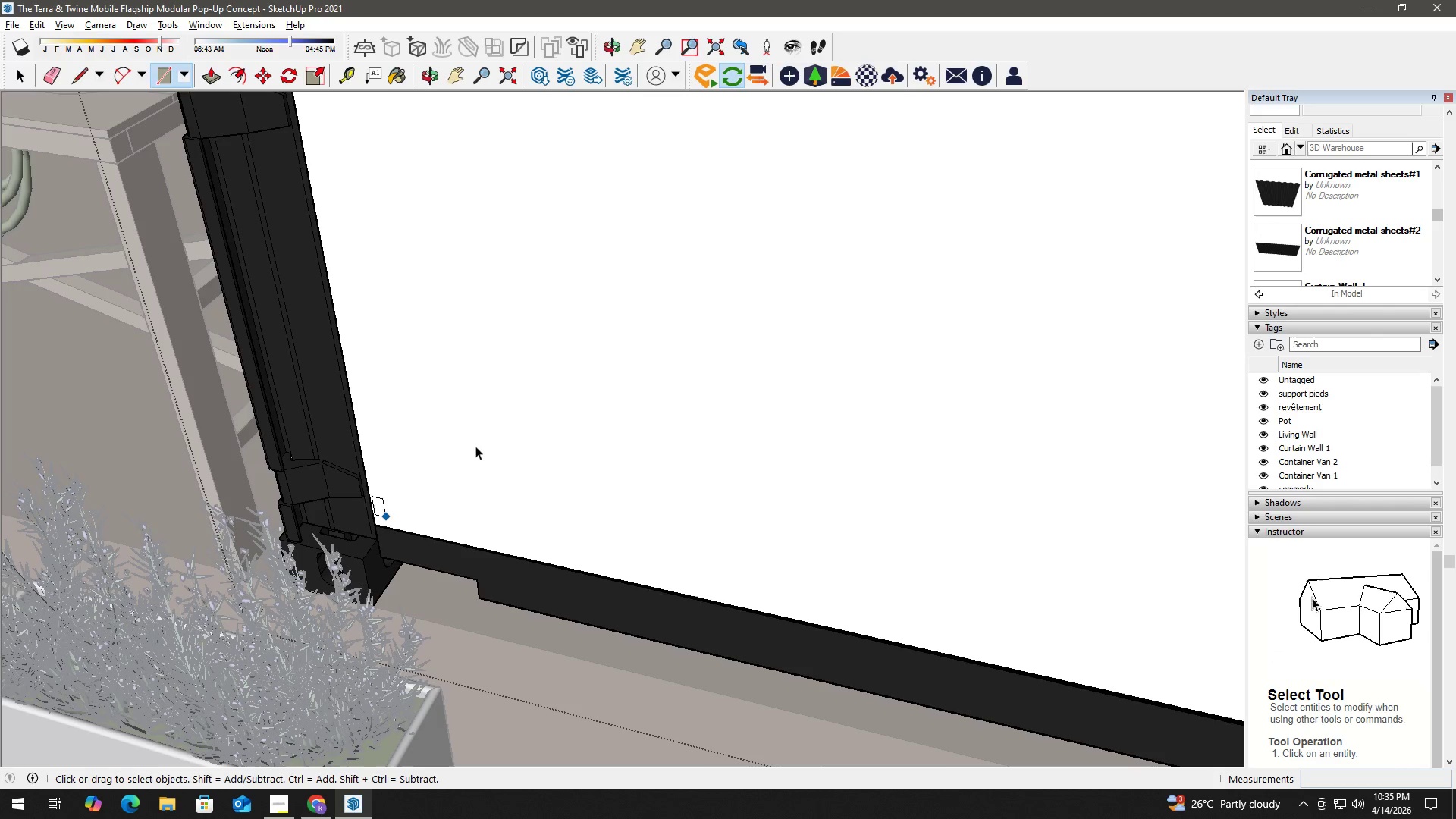 
left_click([476, 445])
 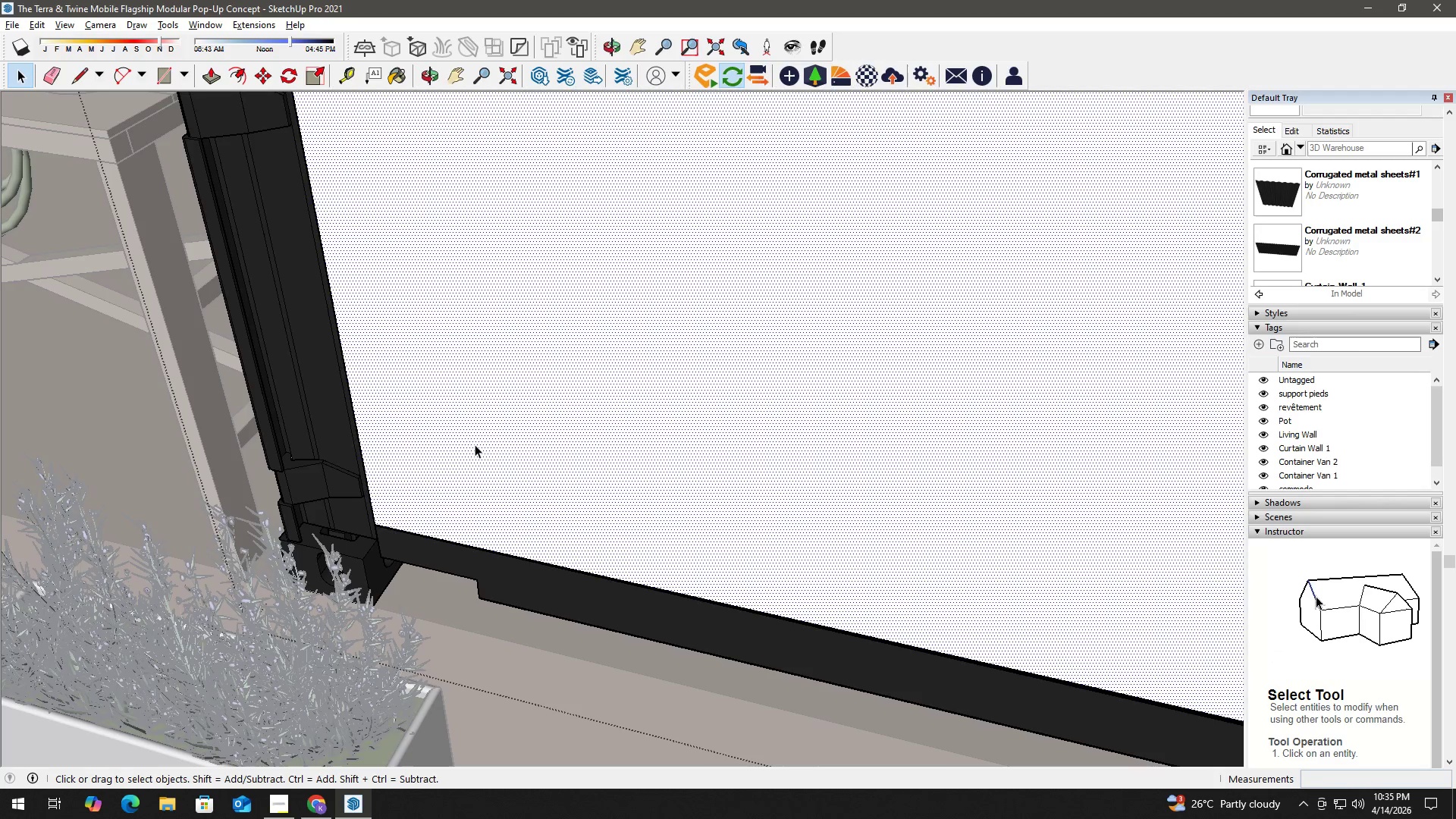 
key(P)
 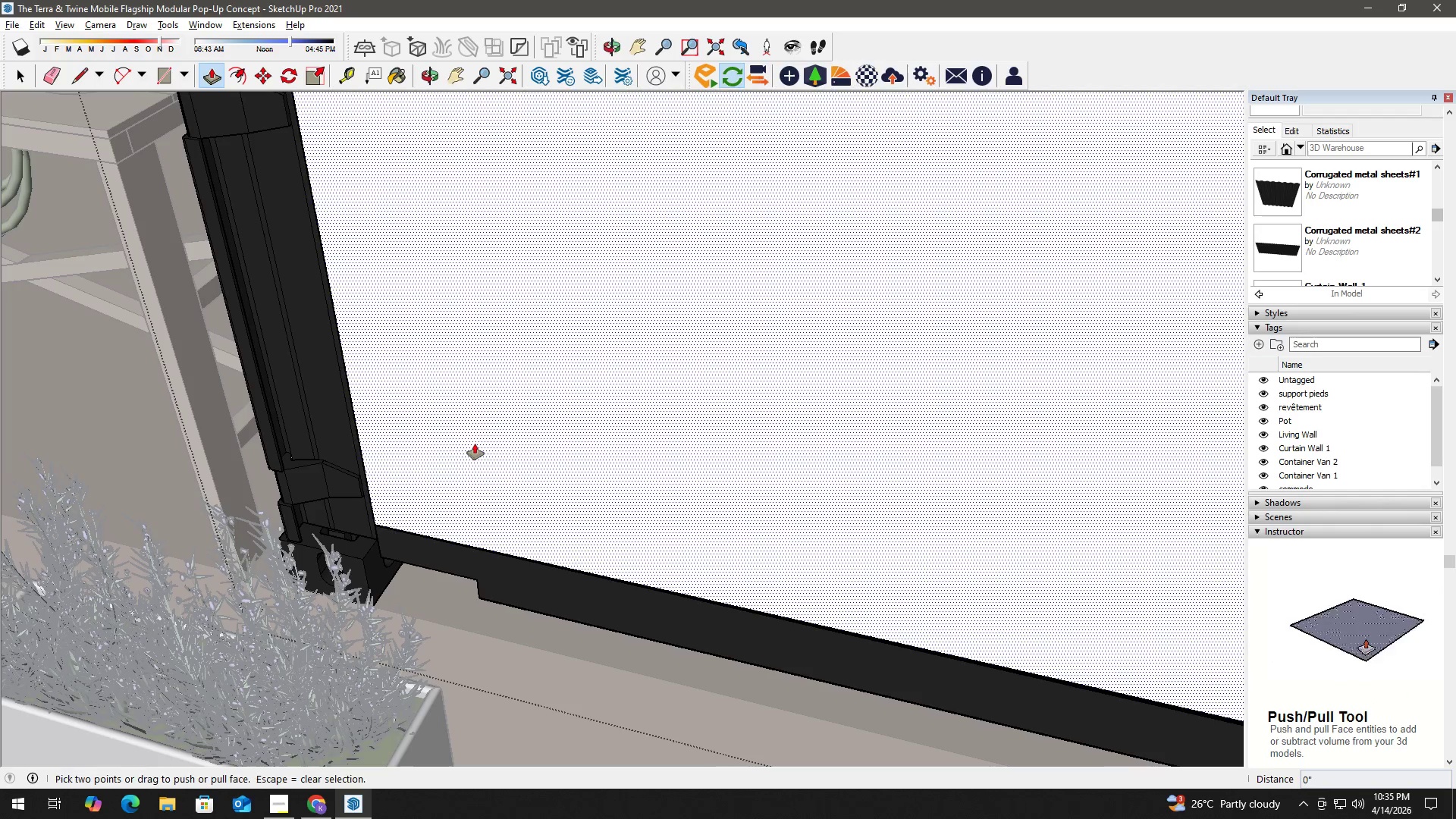 
left_click([475, 444])
 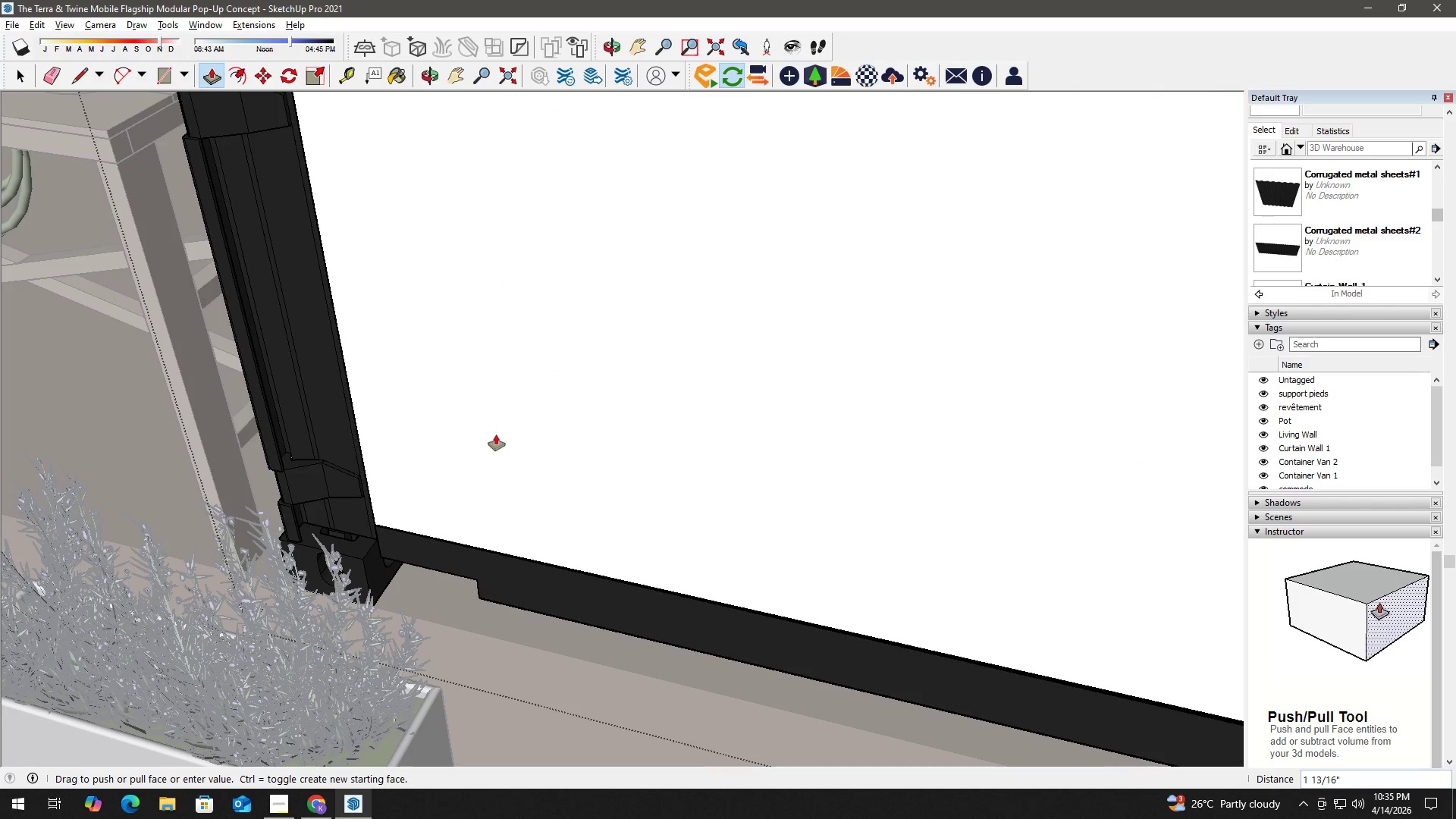 
key(Numpad2)
 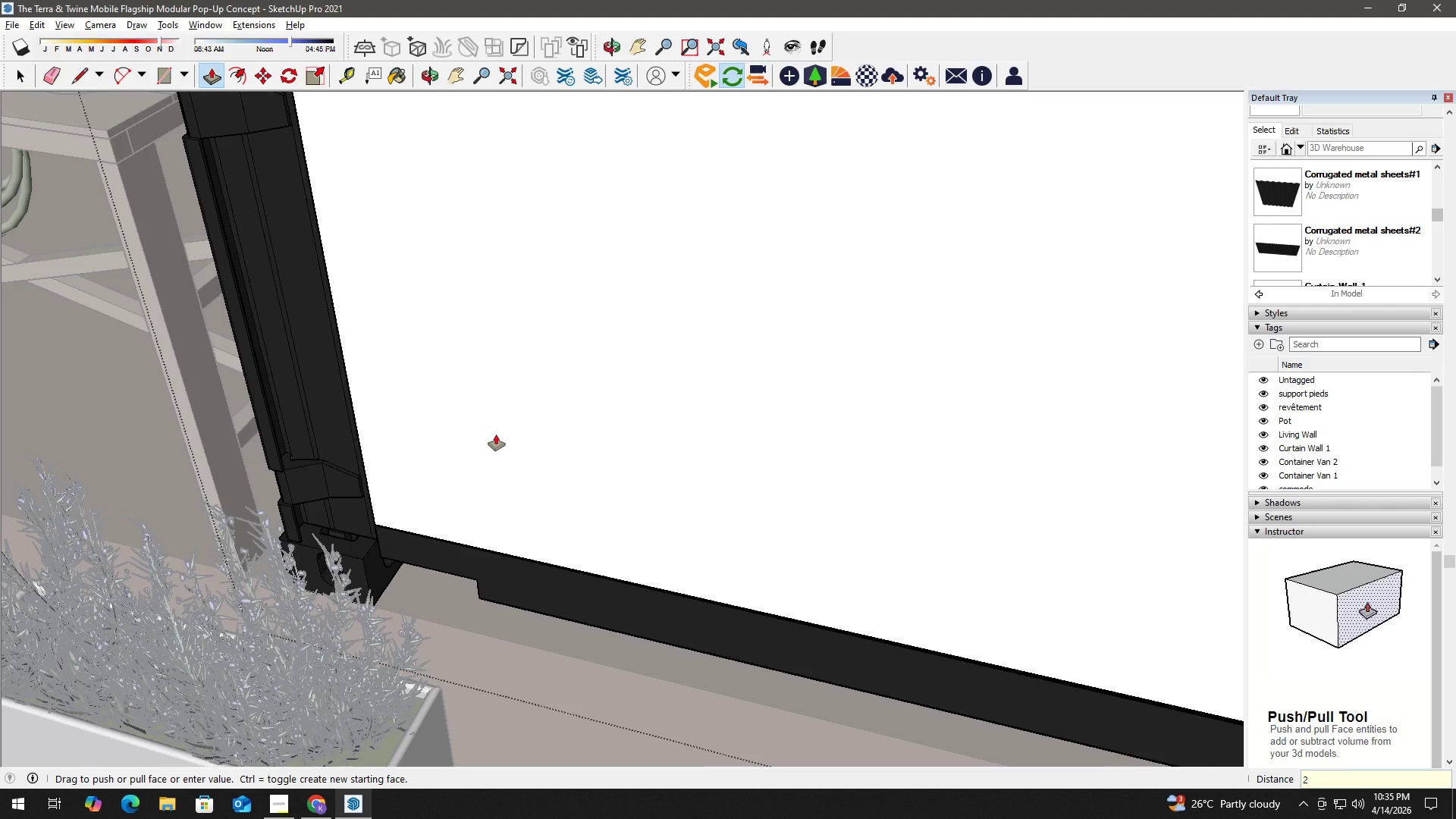 
key(Backspace)
 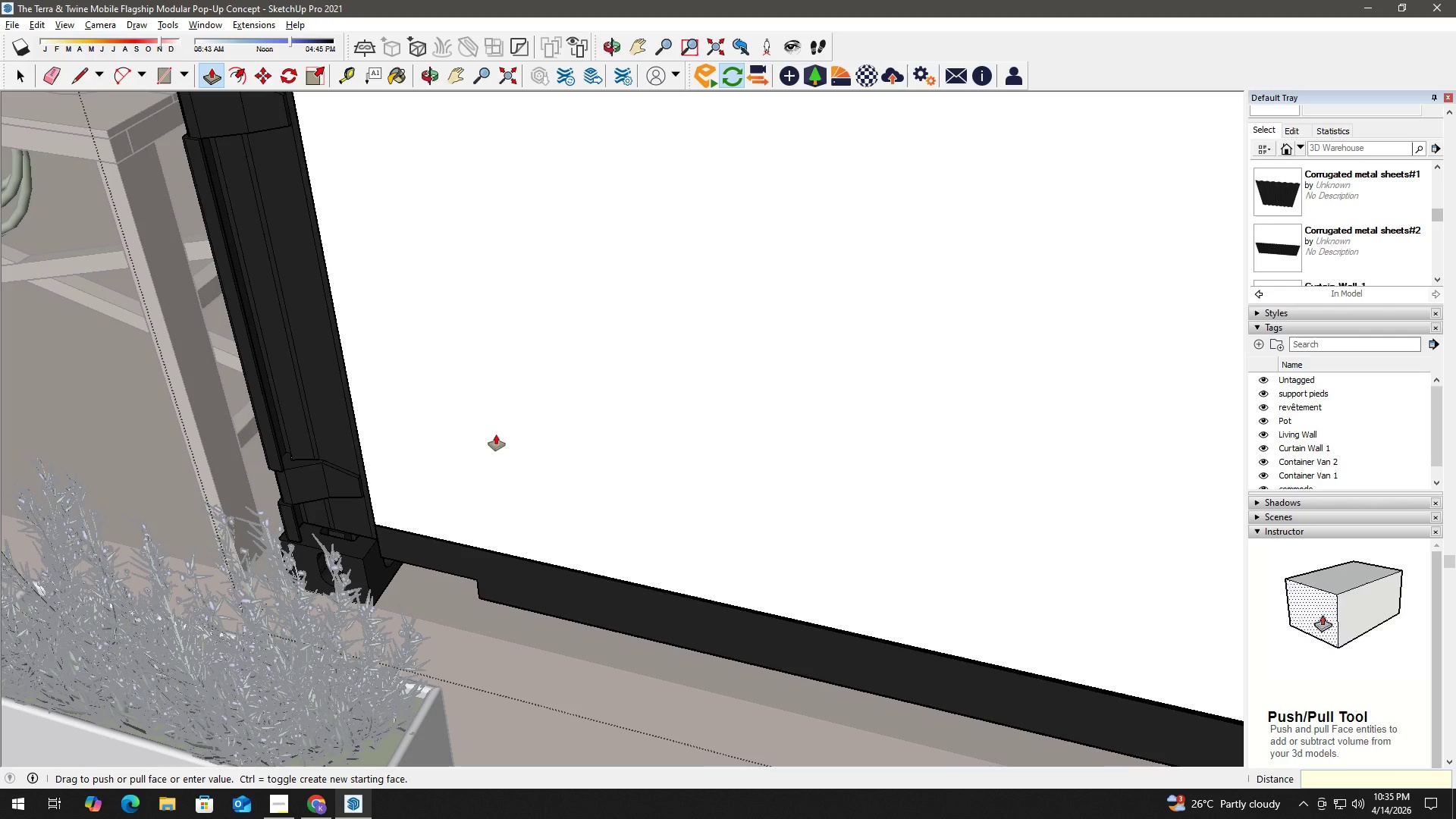 
key(Backspace)
 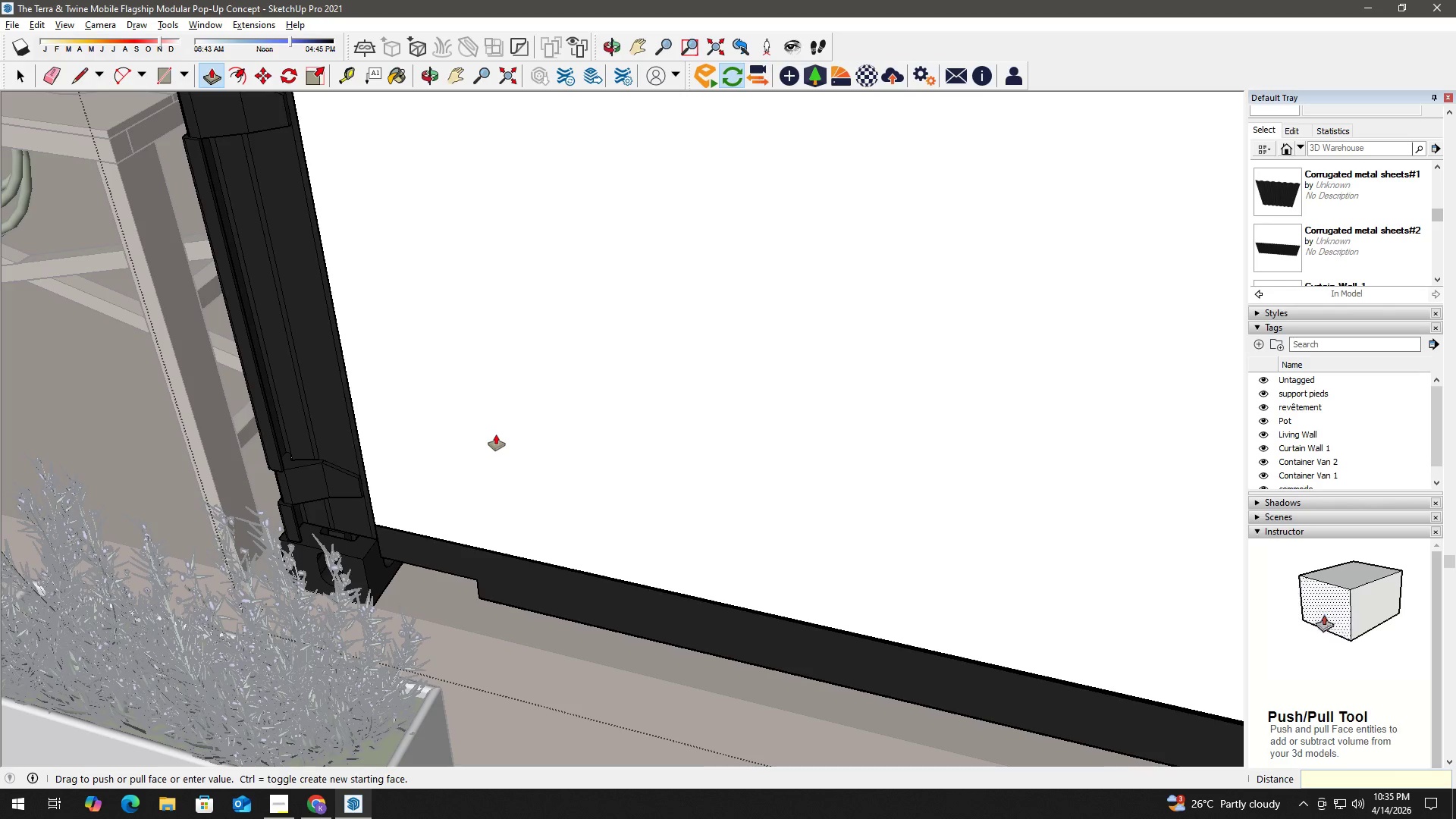 
key(Numpad1)
 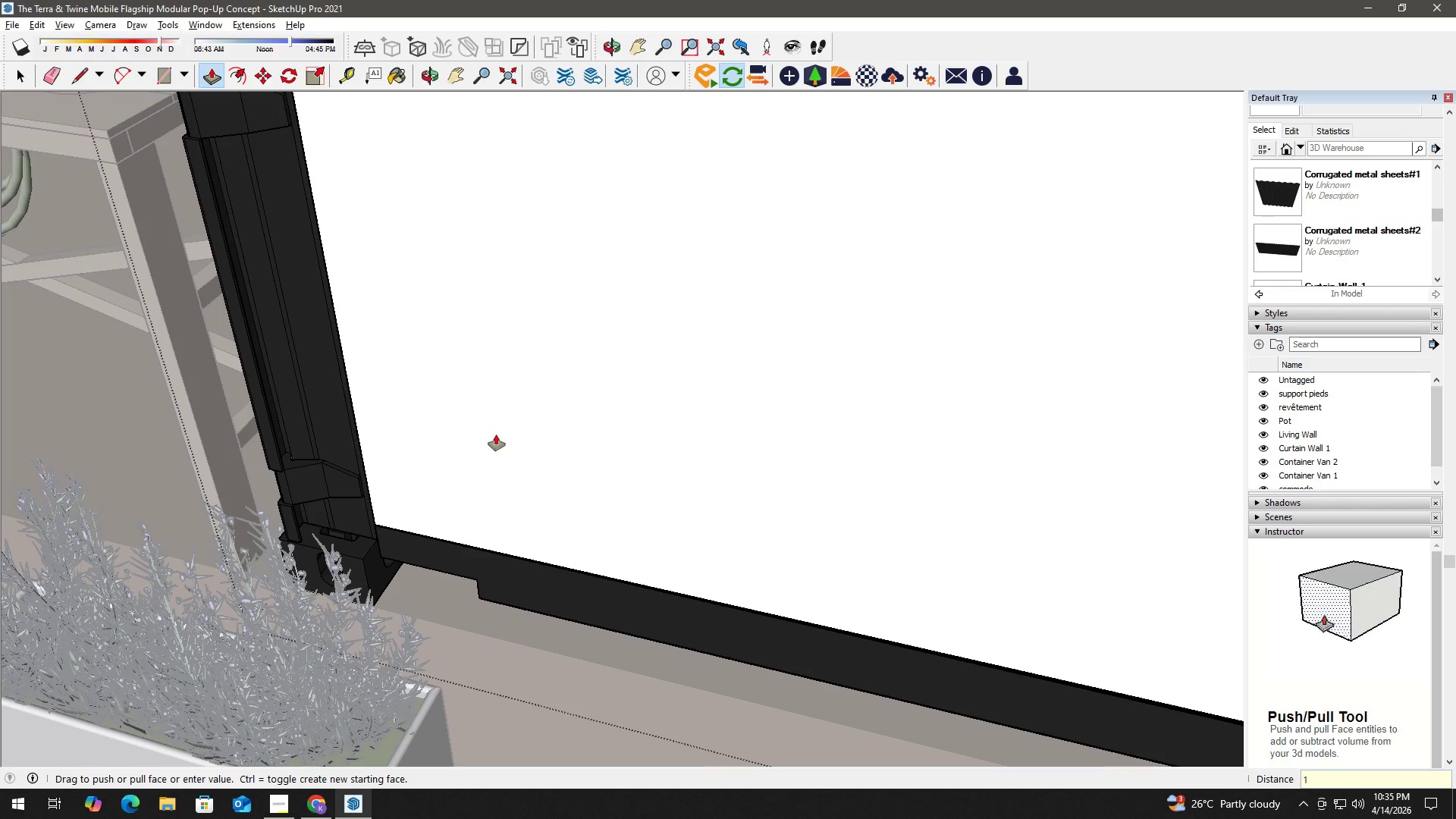 
key(NumpadDecimal)
 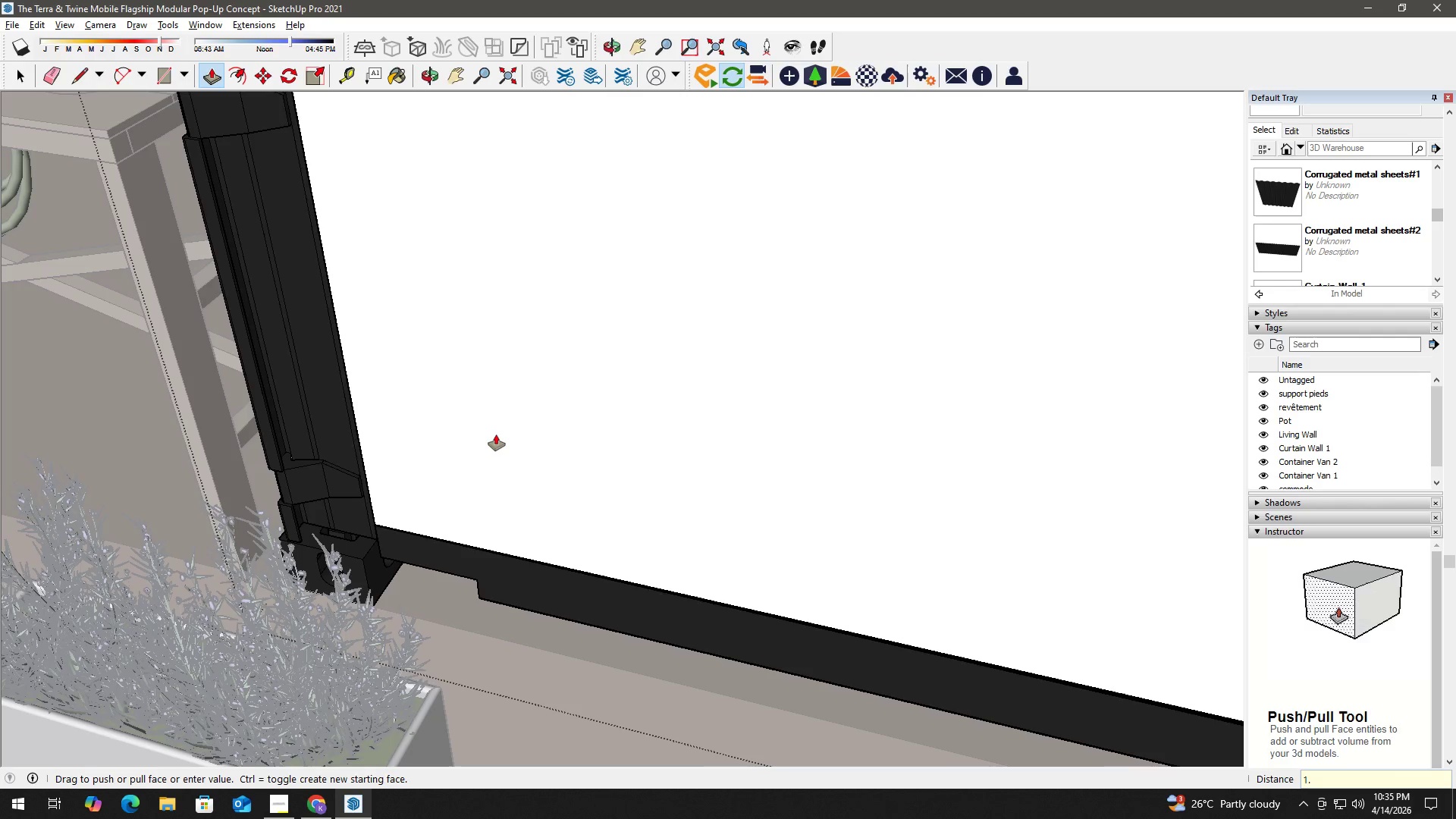 
key(Numpad5)
 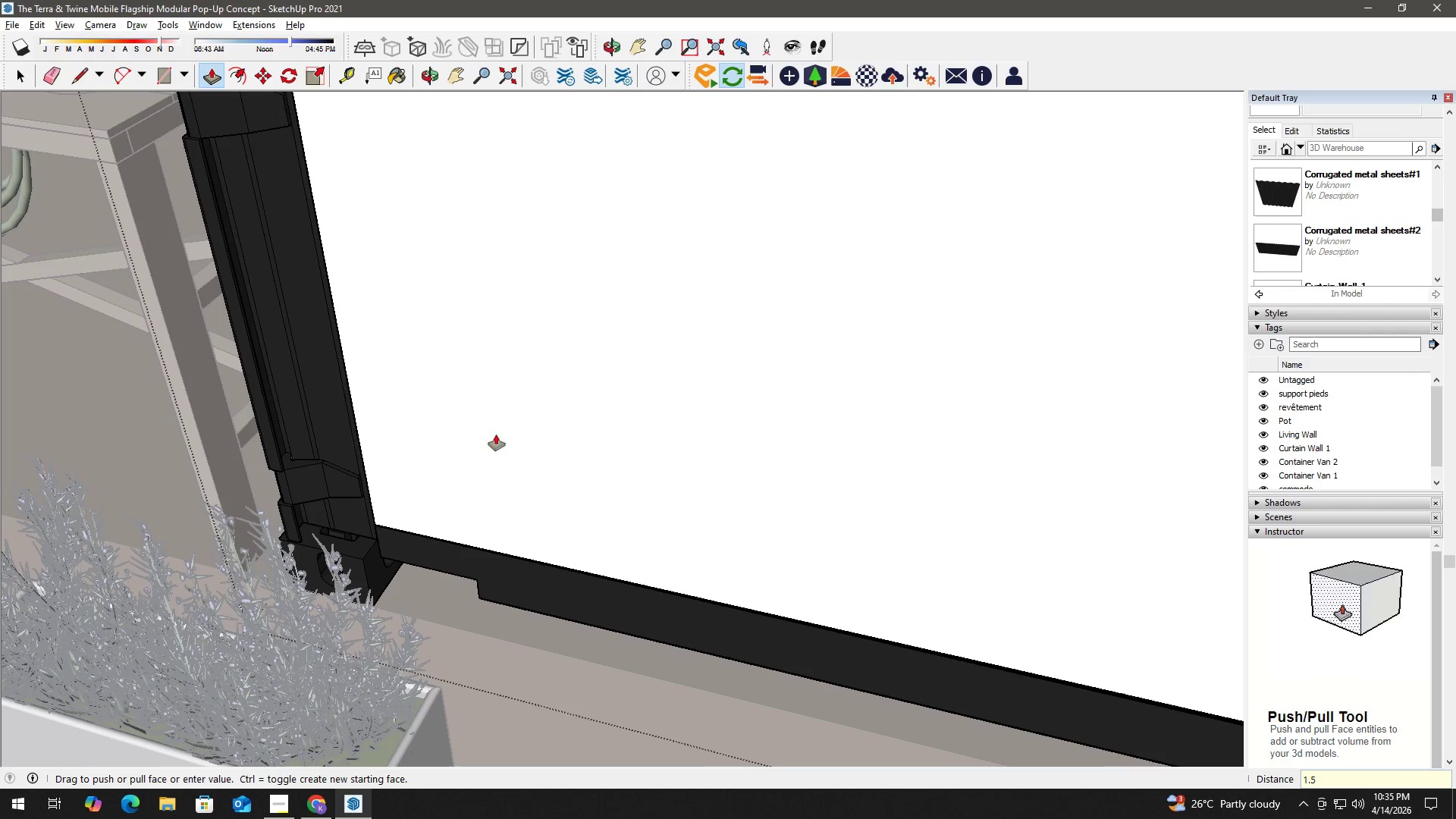 
key(NumpadEnter)
 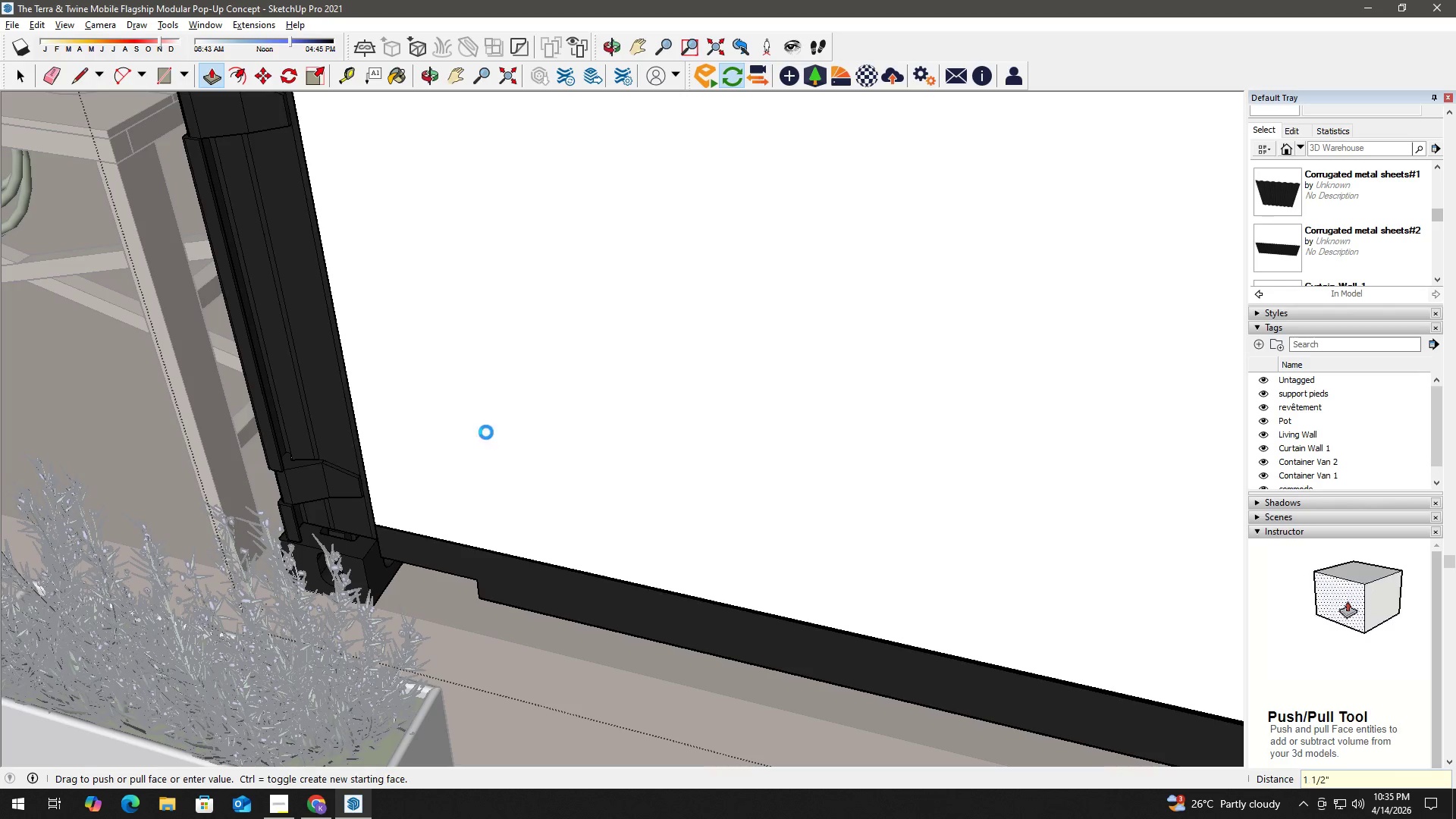 
key(Space)
 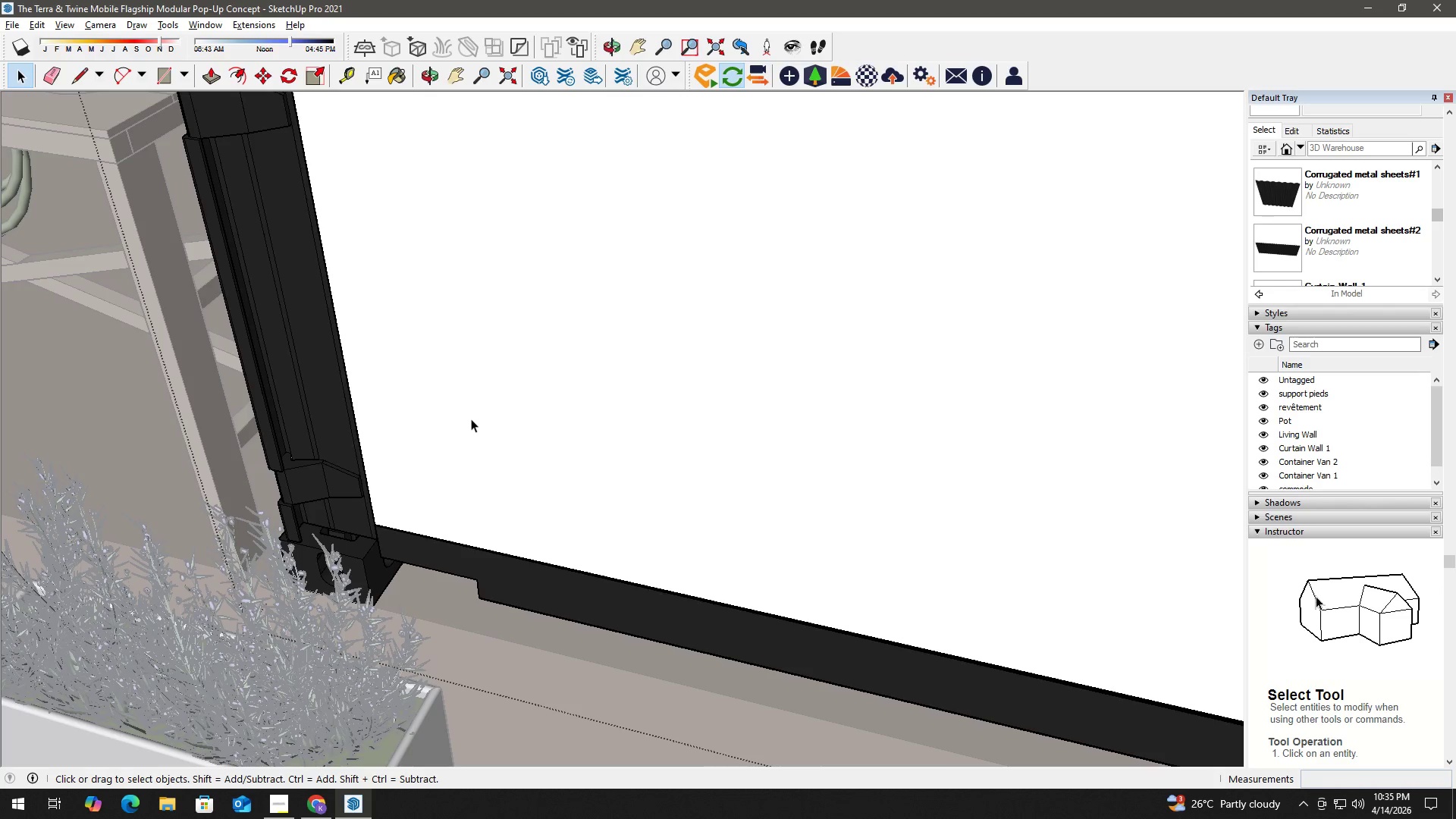 
double_click([471, 419])
 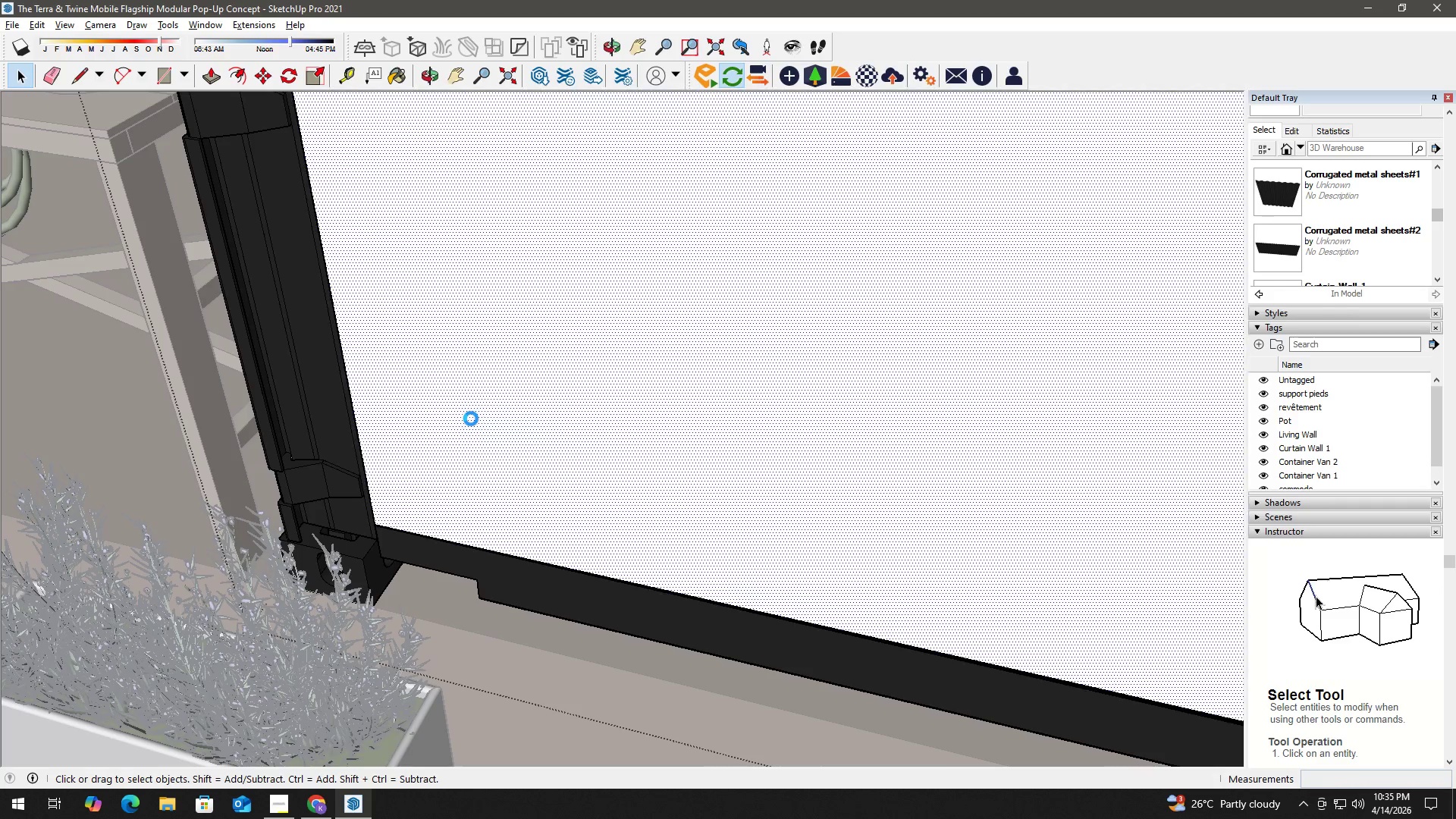 
triple_click([471, 419])
 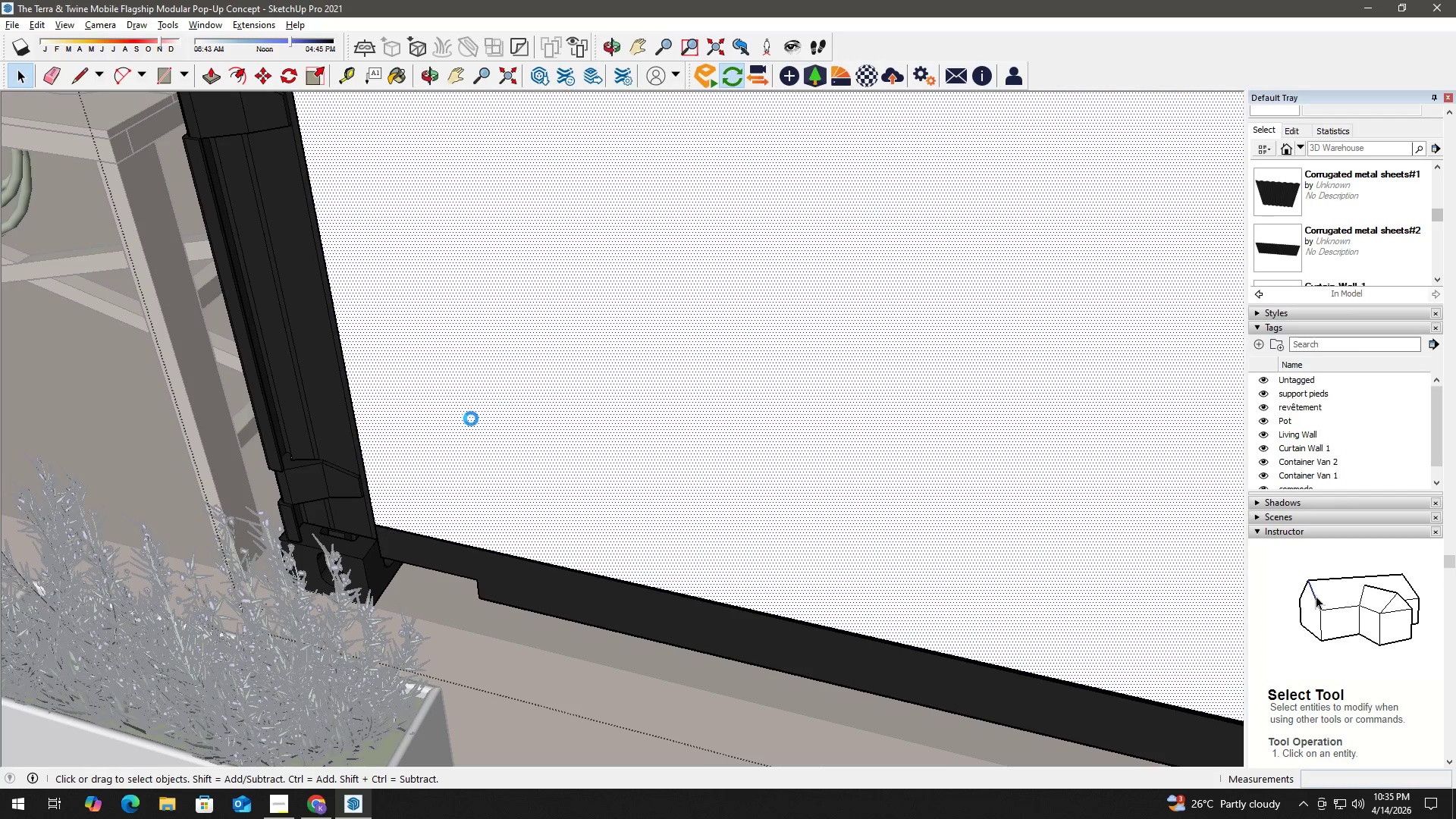 
triple_click([471, 419])
 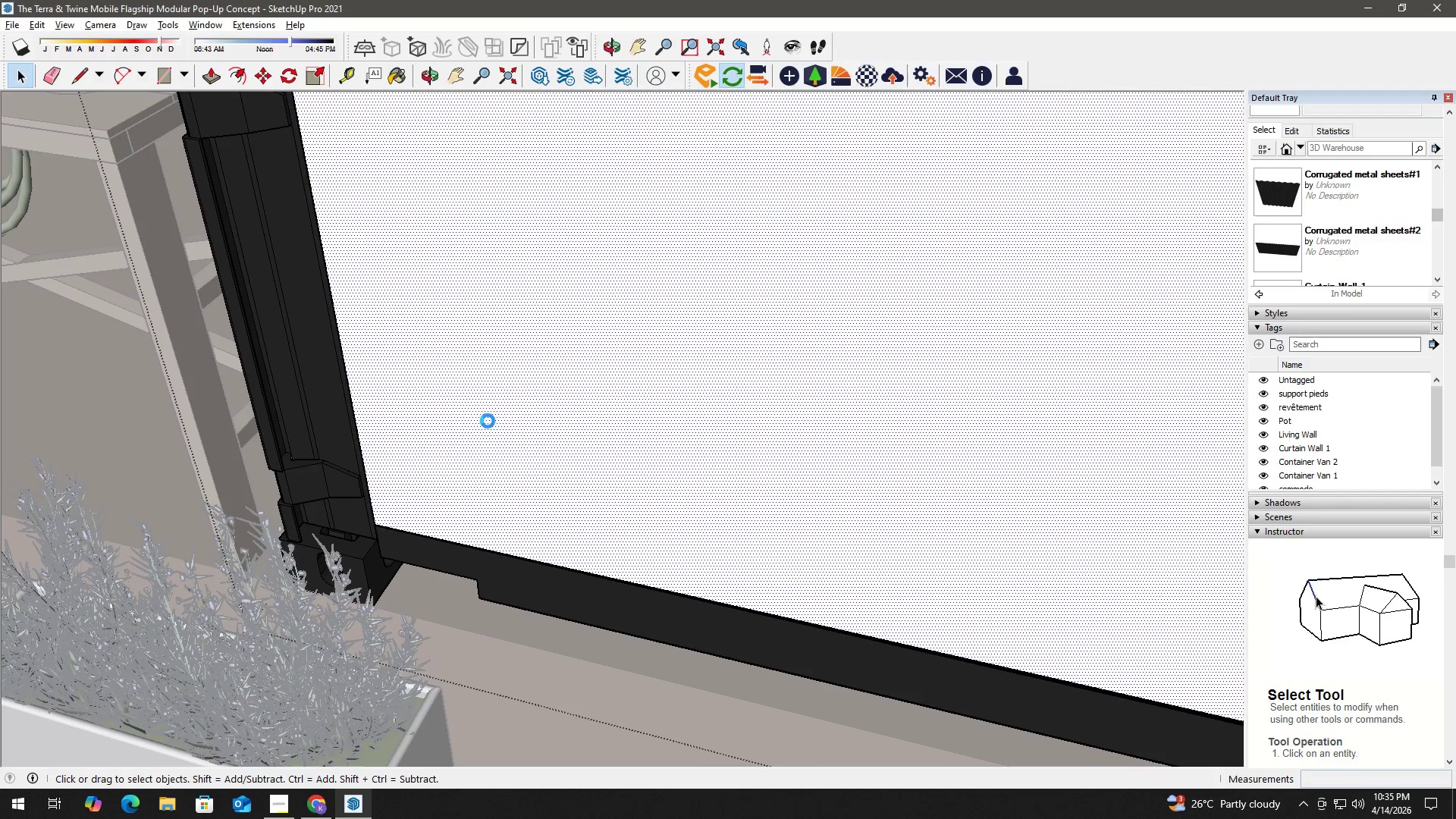 
scroll: coordinate [488, 478], scroll_direction: down, amount: 9.0
 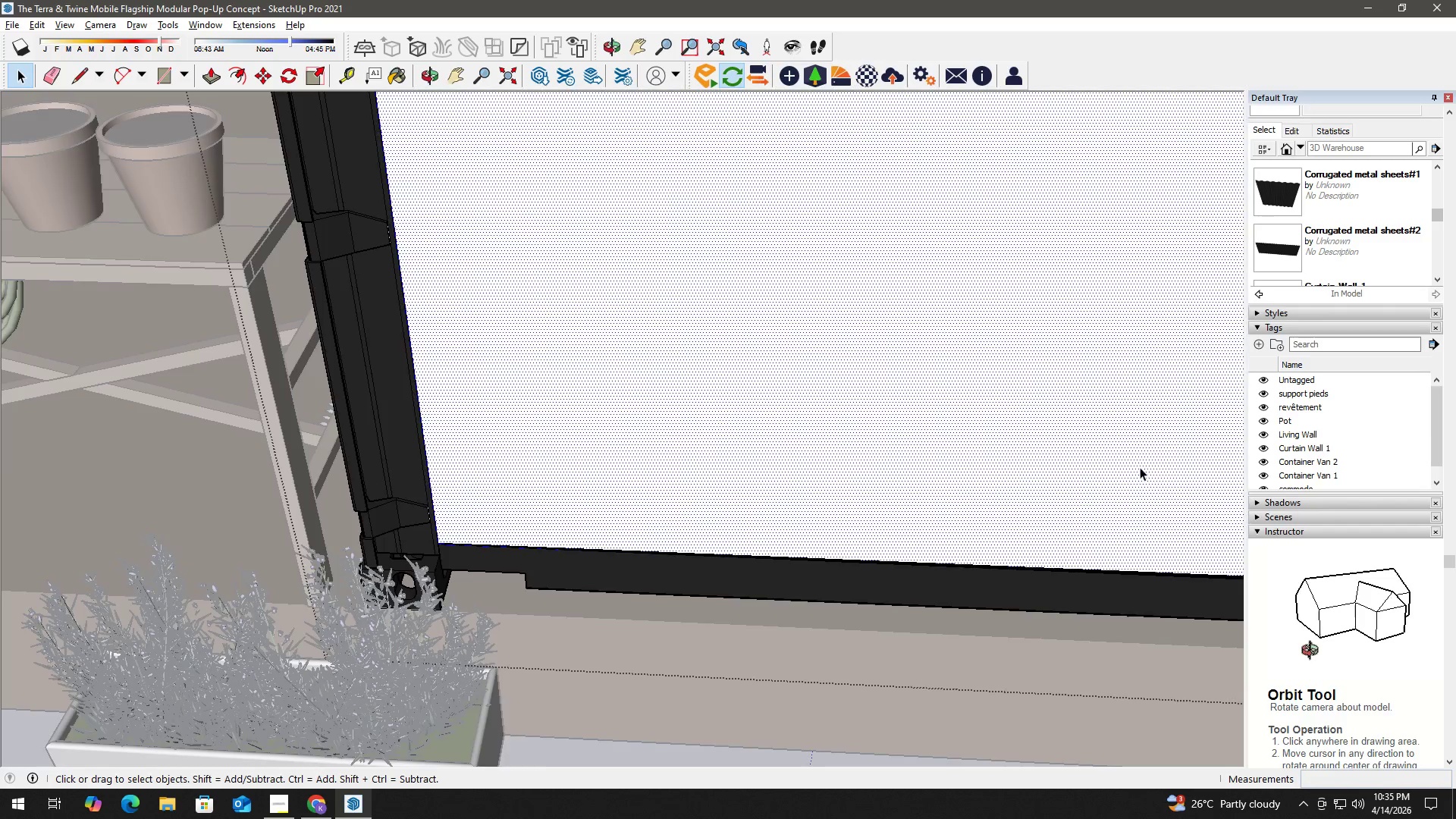 
type(hb)
 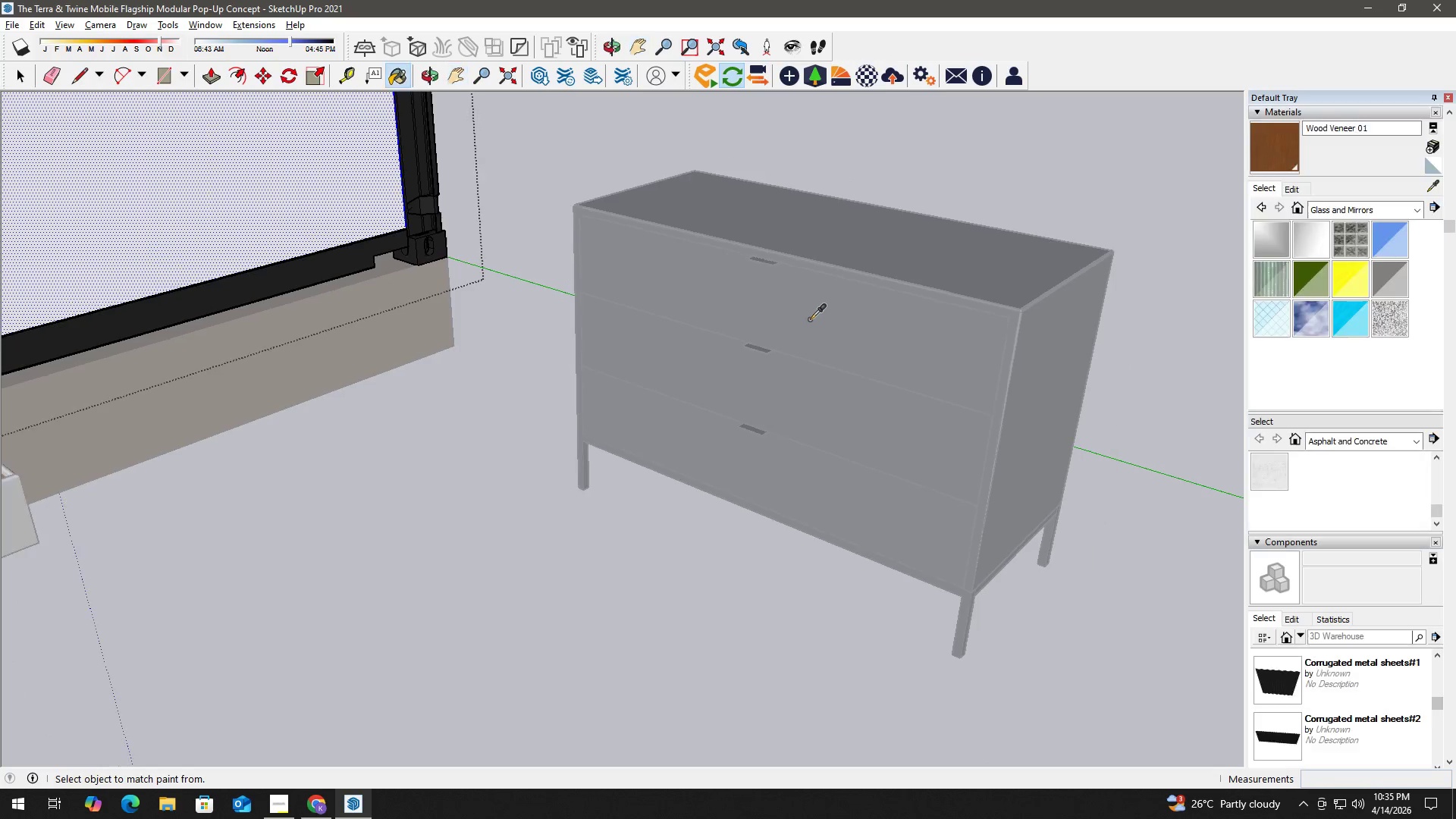 
left_click_drag(start_coordinate=[1051, 458], to_coordinate=[441, 350])
 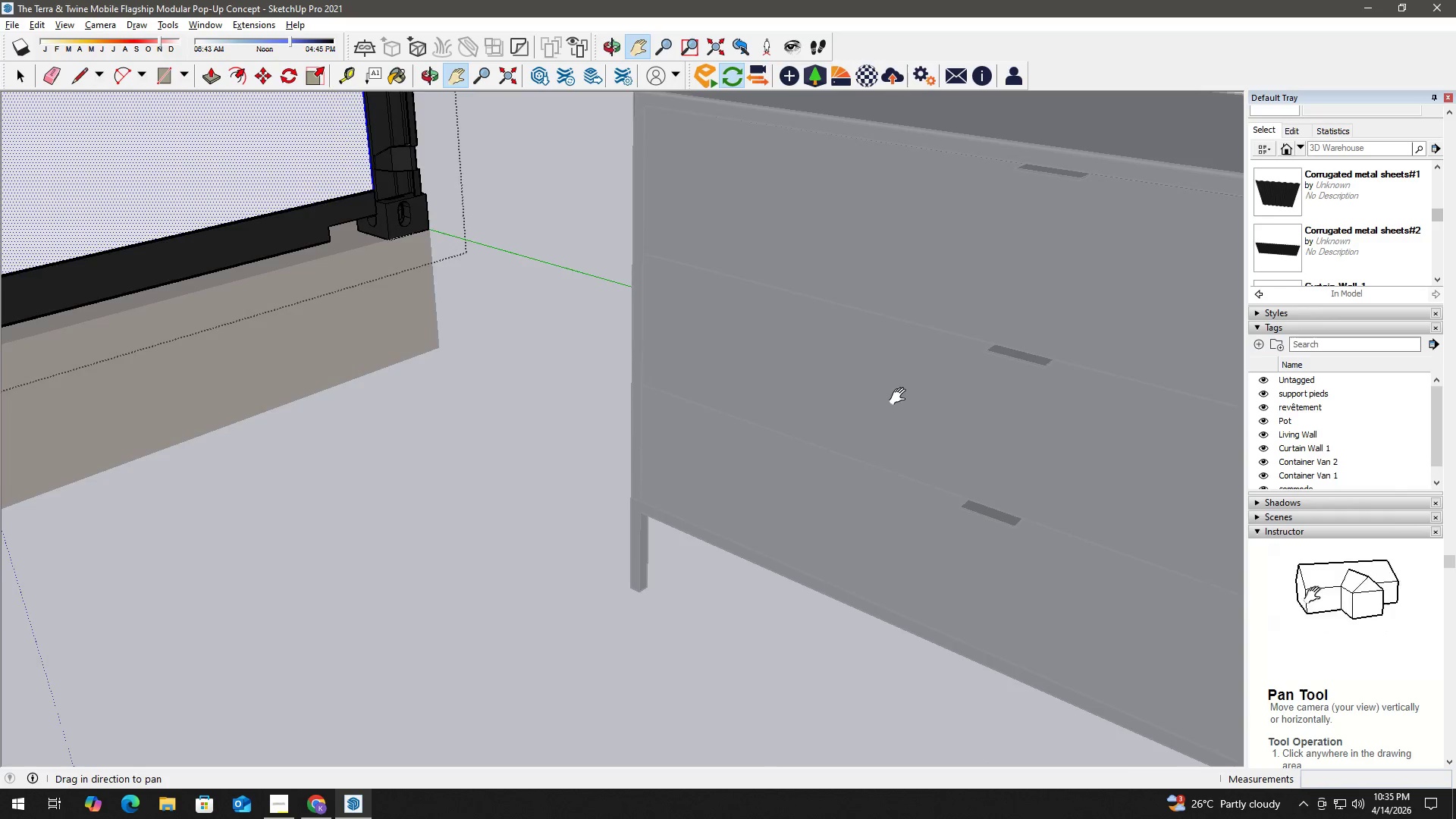 
left_click_drag(start_coordinate=[896, 392], to_coordinate=[692, 364])
 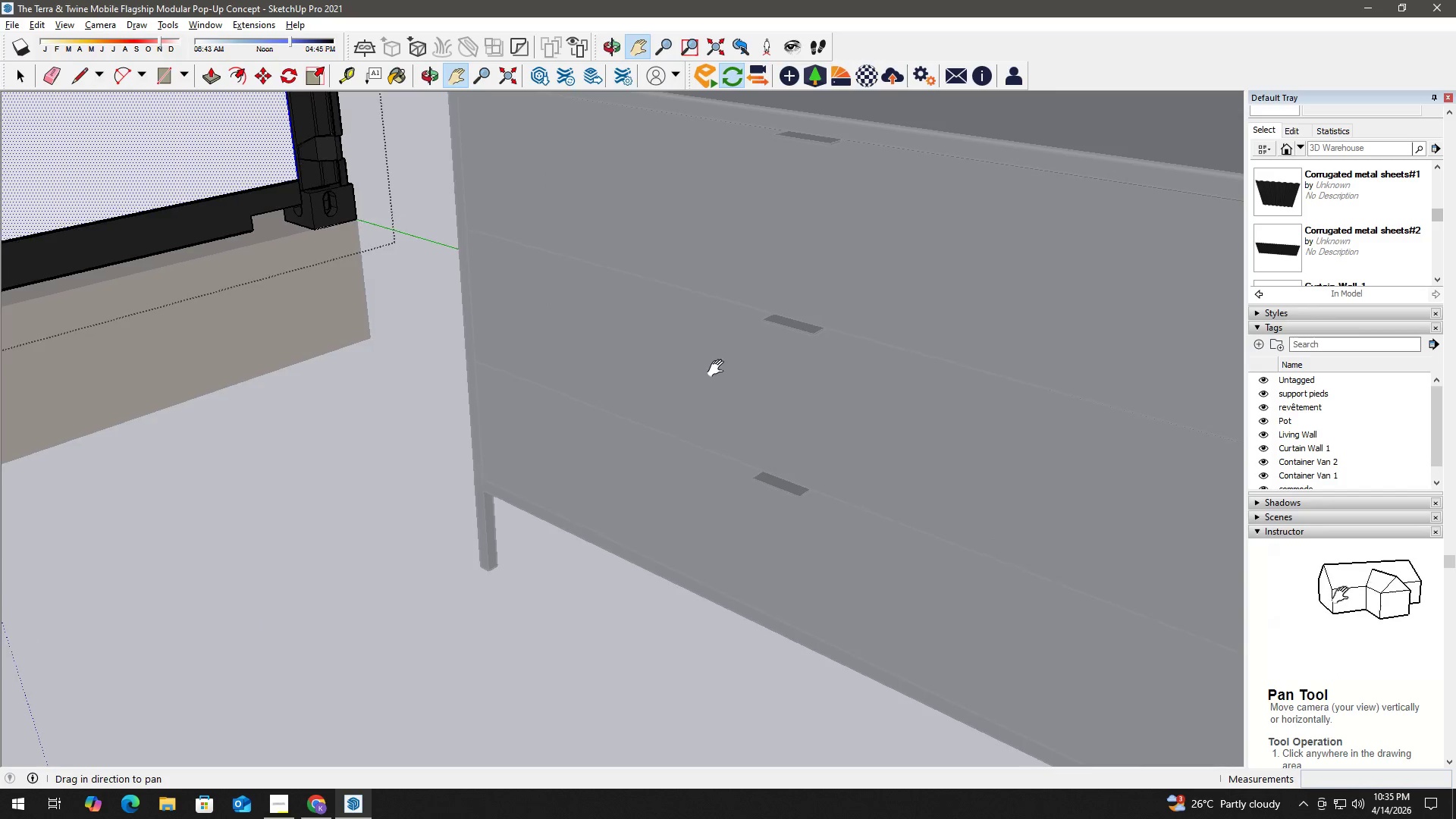 
hold_key(key=AltLeft, duration=0.52)
left_click([810, 319])
 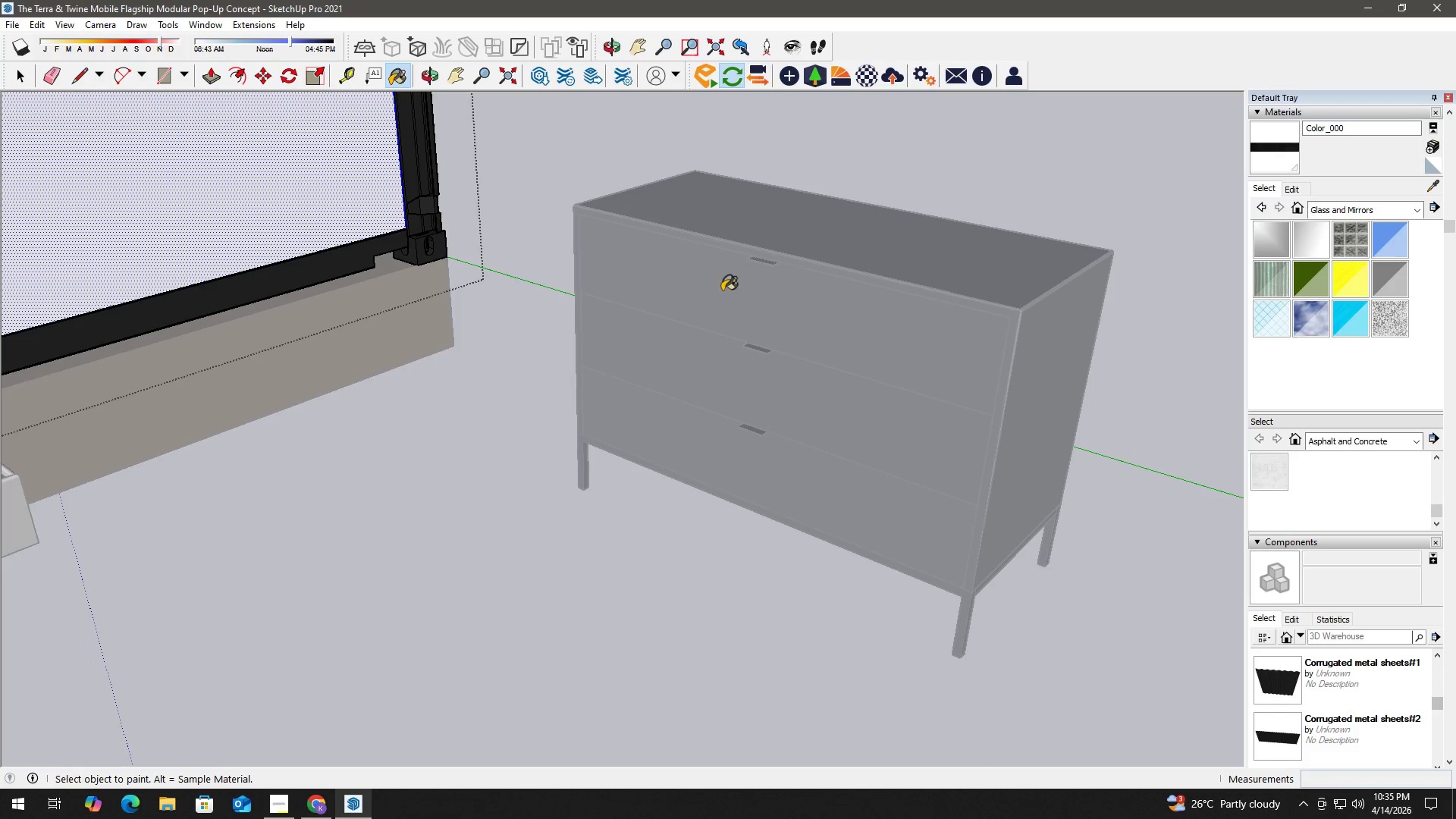 
scroll: coordinate [724, 372], scroll_direction: down, amount: 7.0
 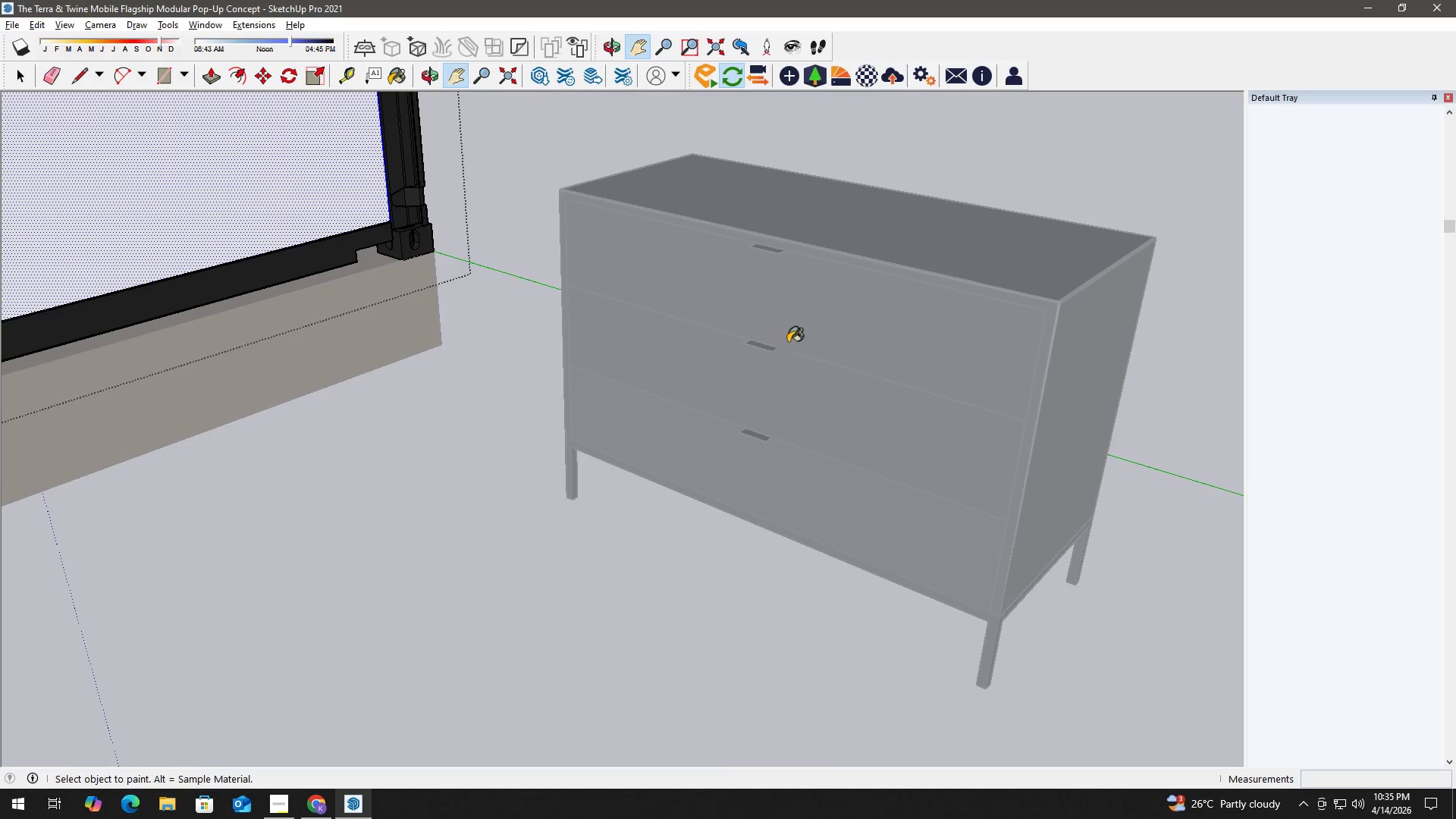 
hold_key(key=AltLeft, duration=1.25)
left_click([755, 293])
 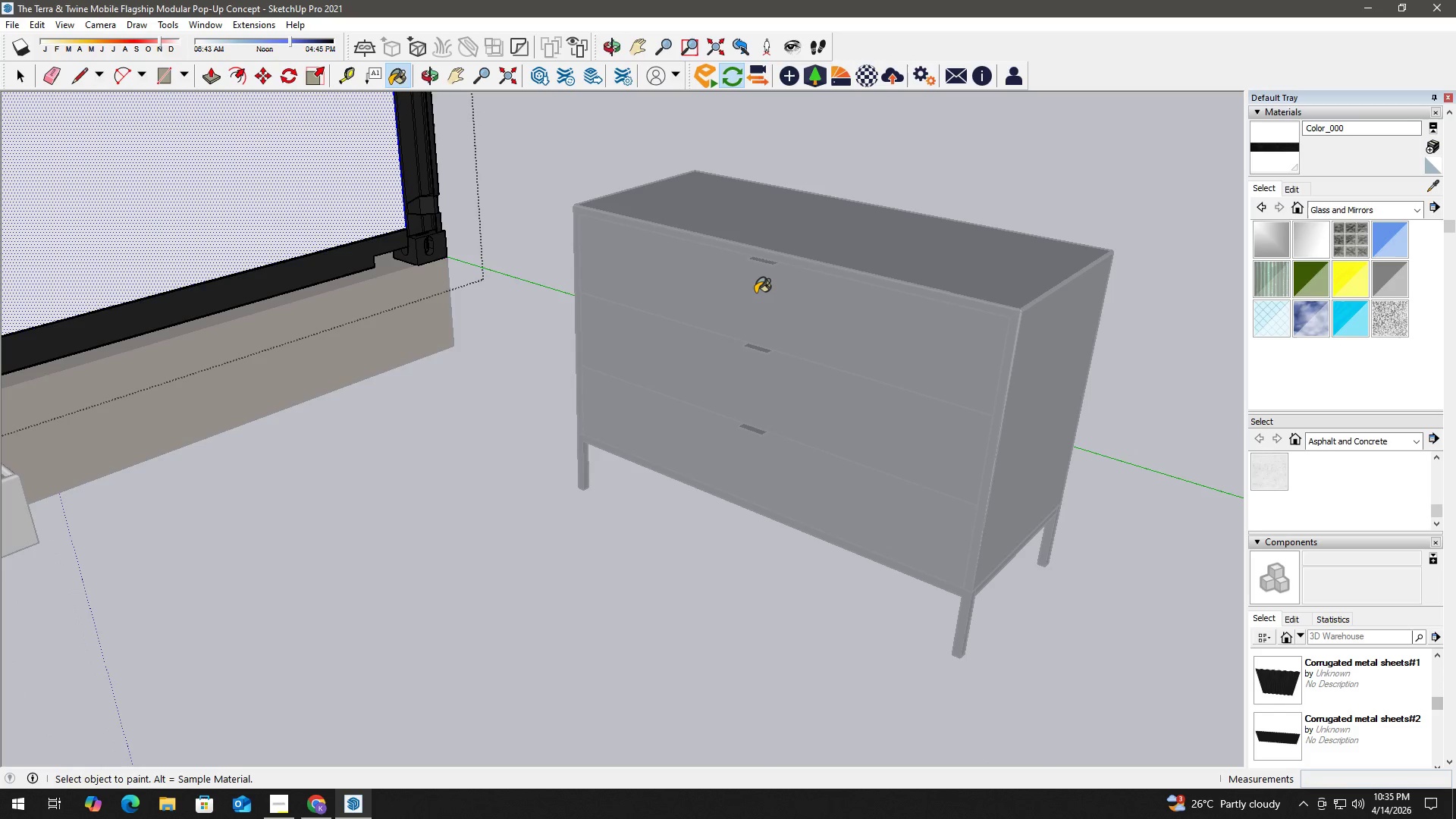 
key(Space)
 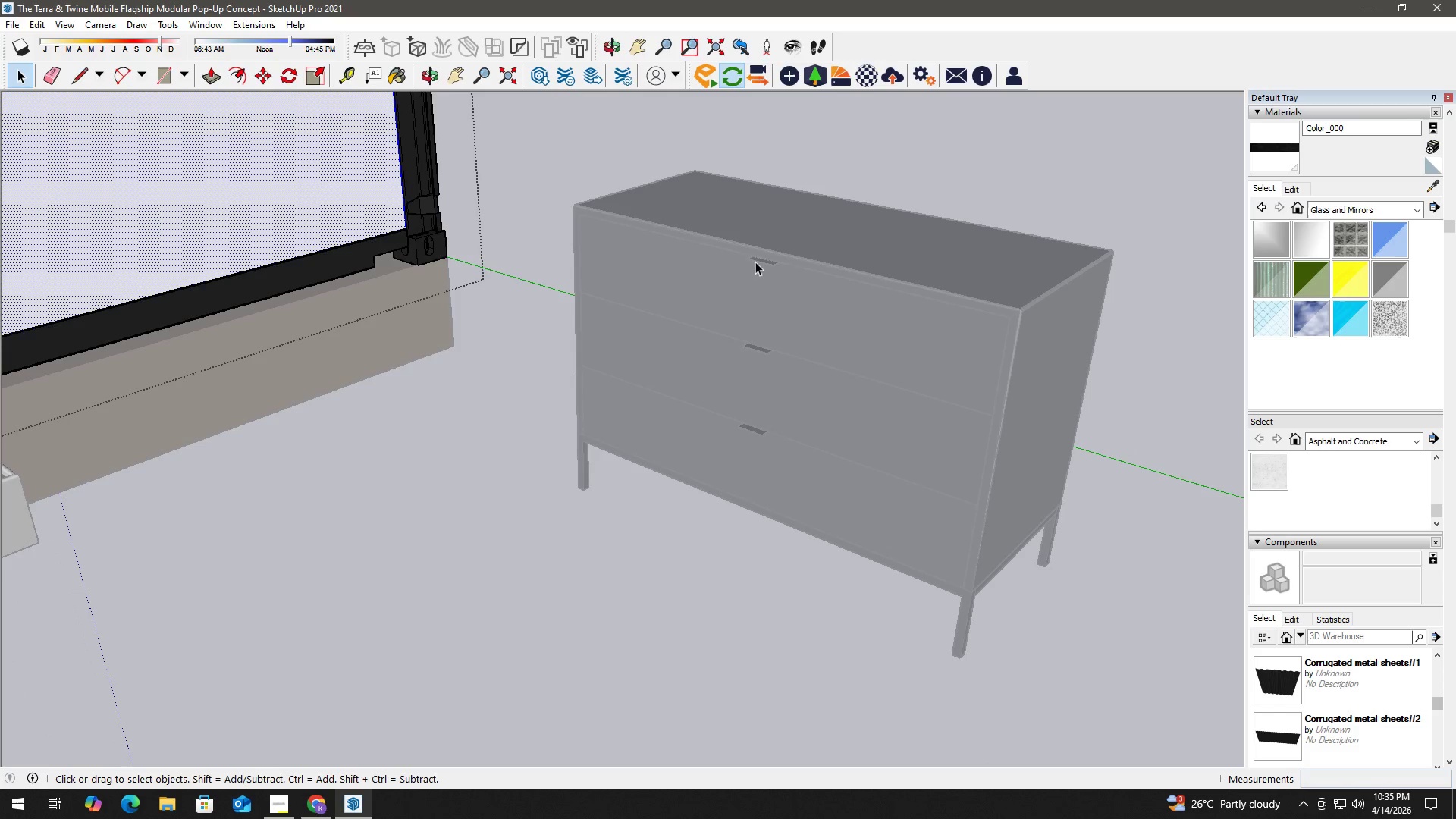 
left_click([755, 262])
 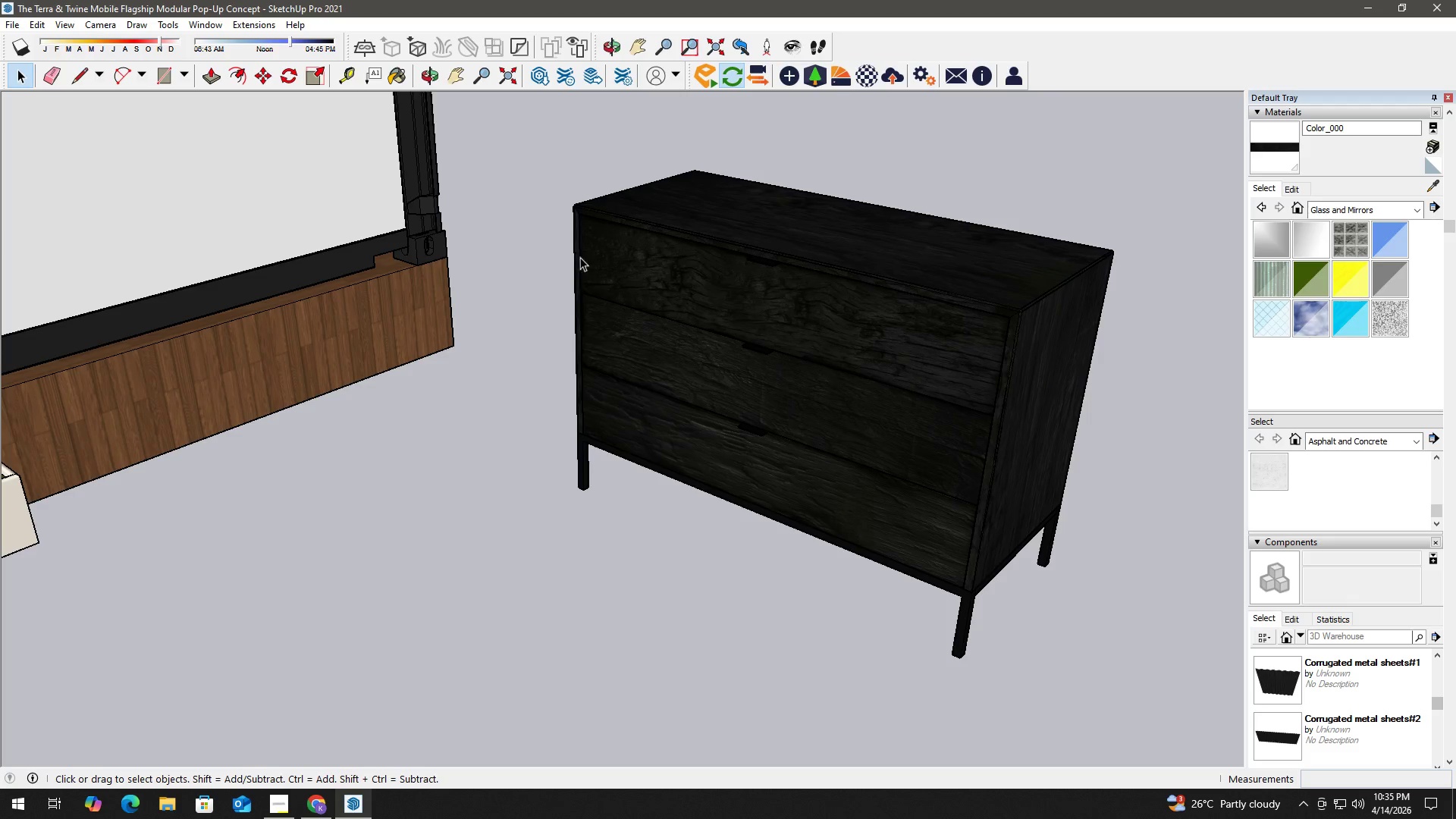 
key(H)
 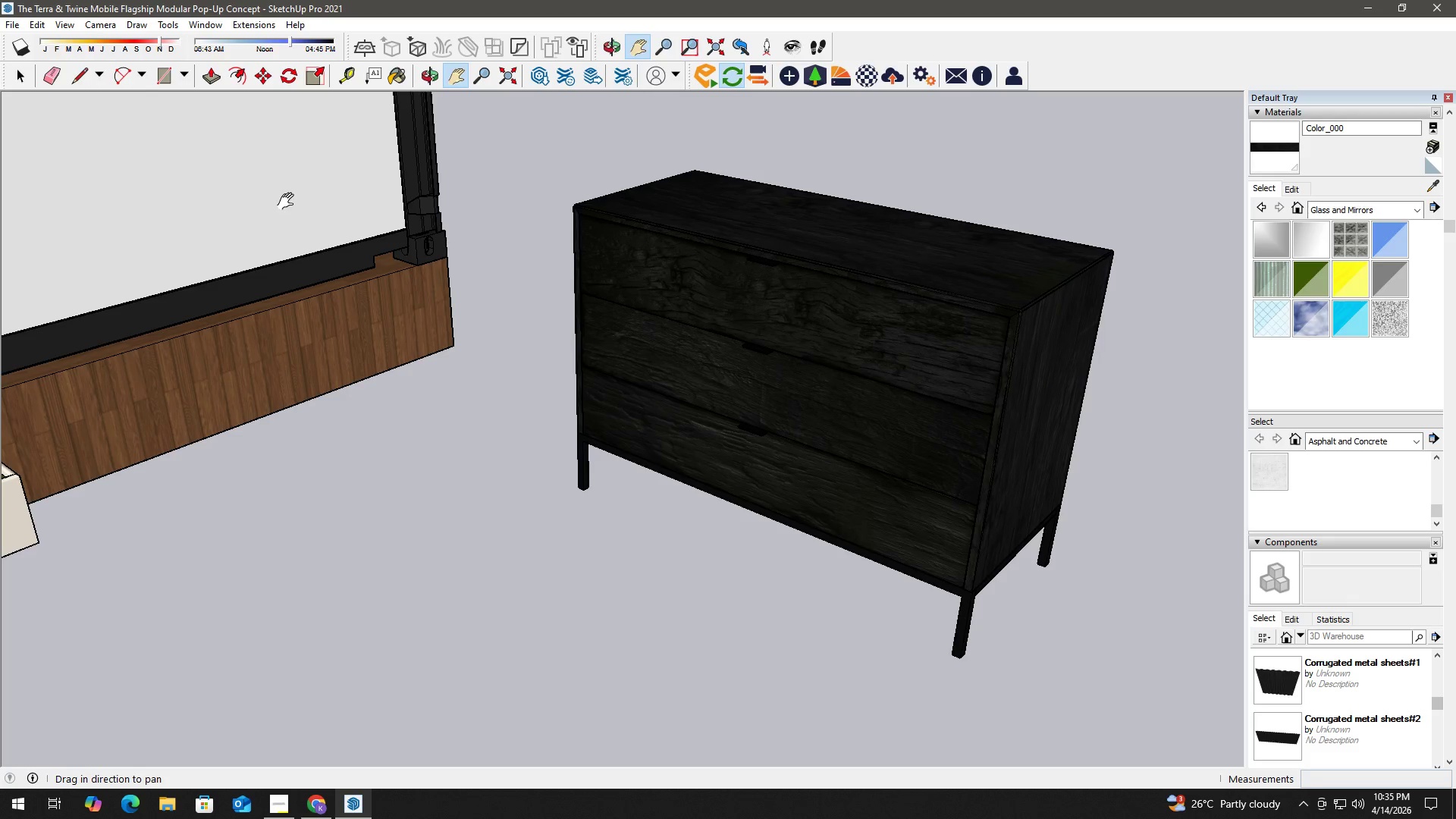 
key(Space)
 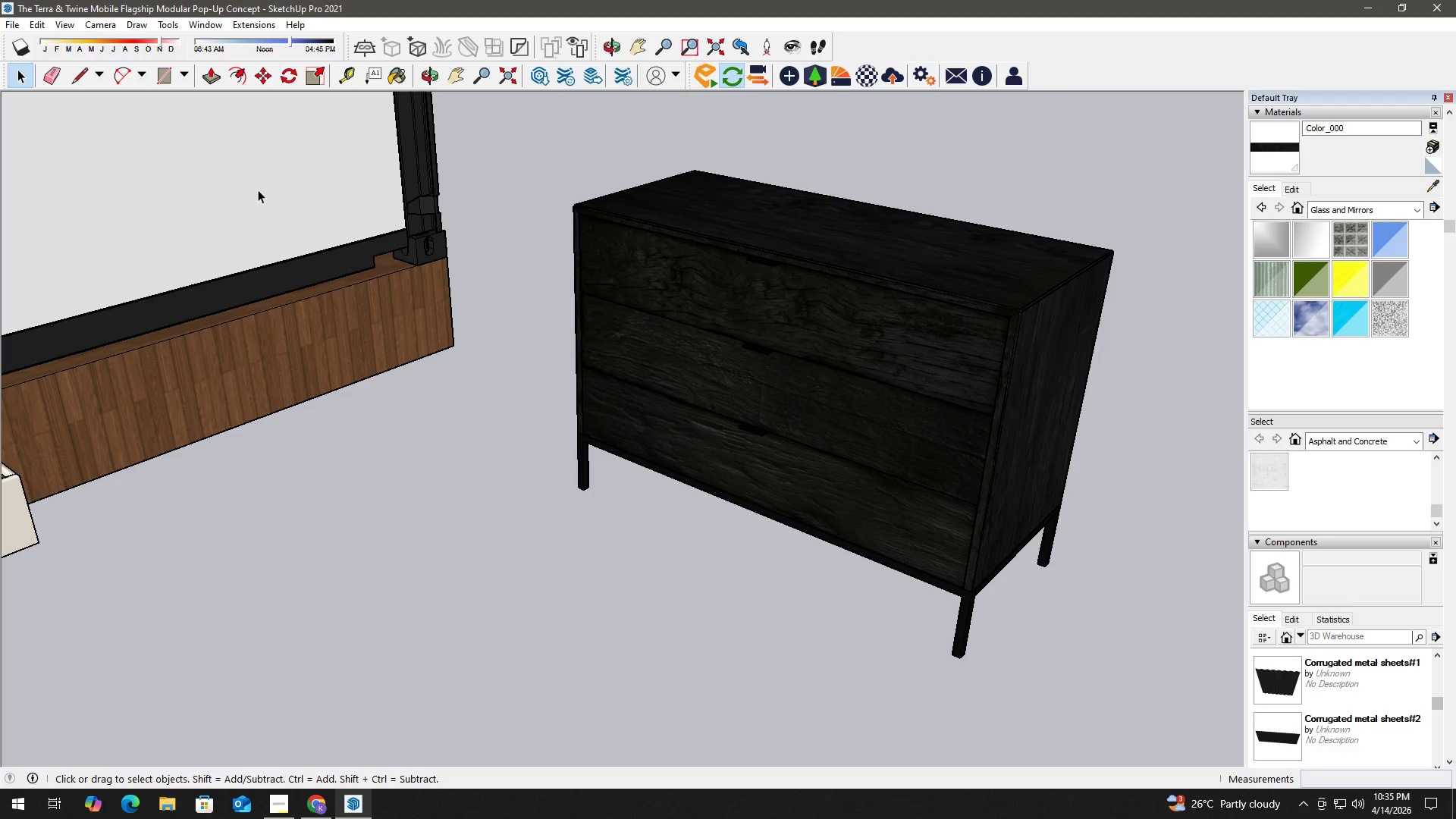 
double_click([258, 190])
 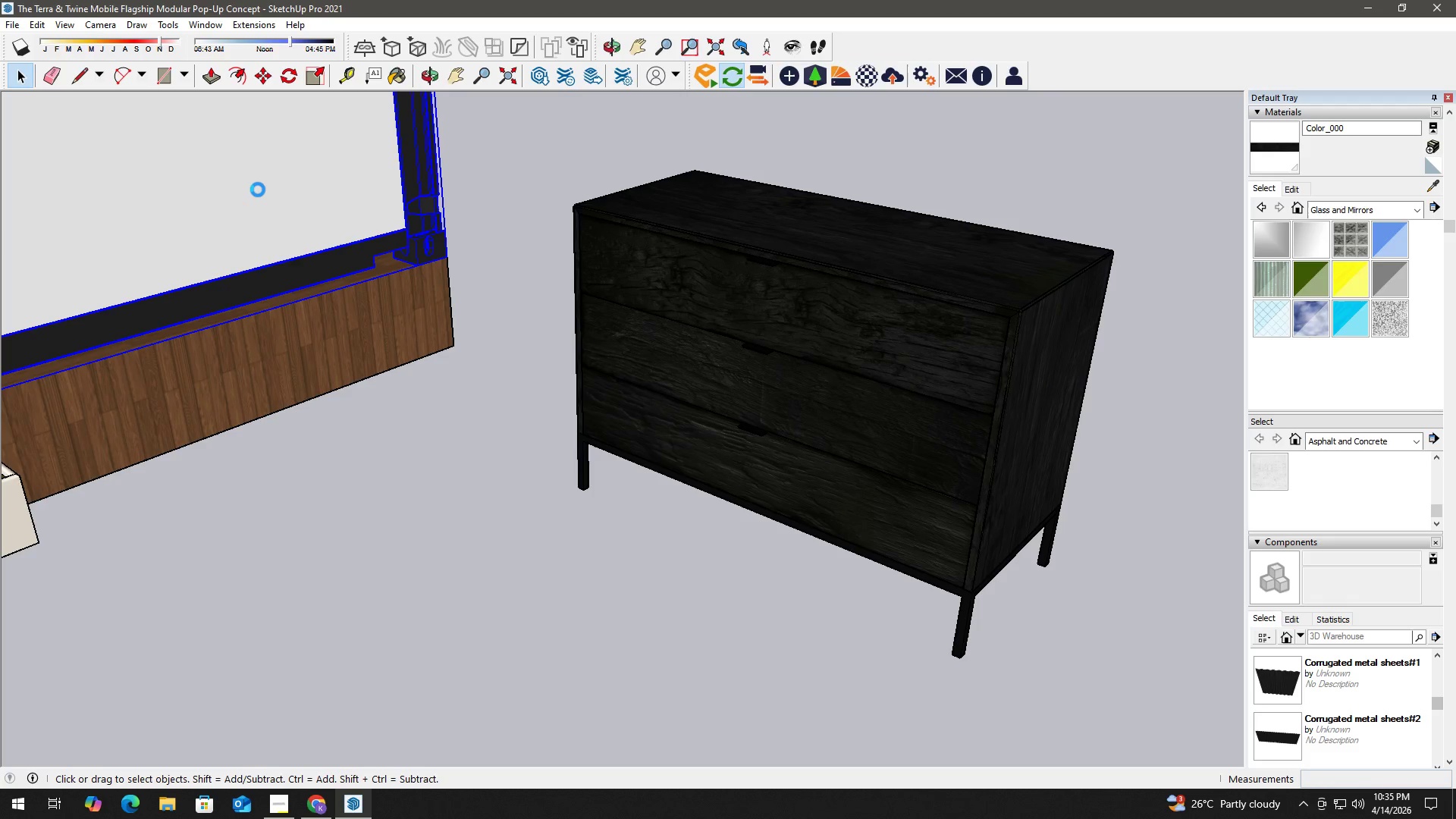 
triple_click([258, 190])
 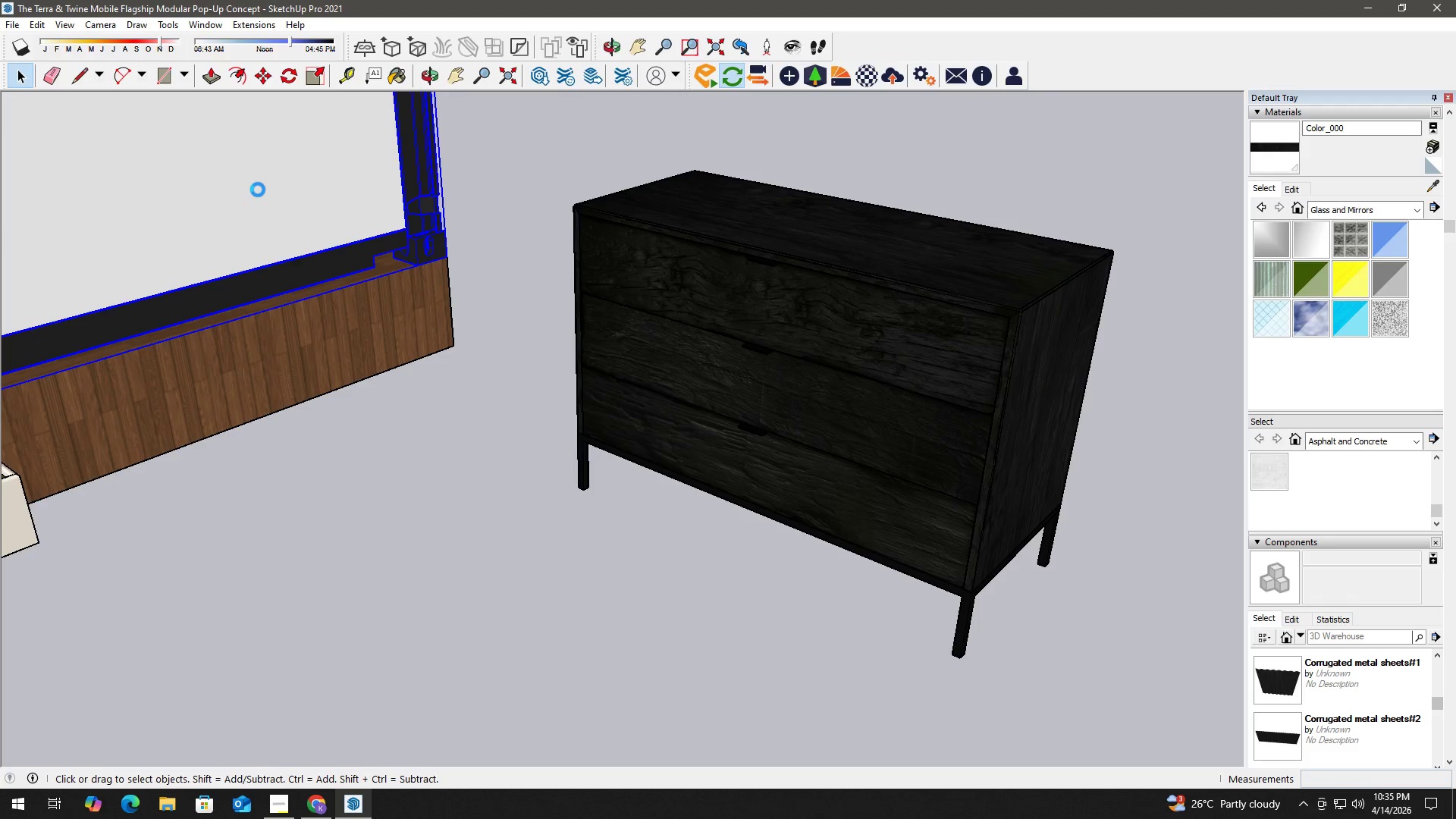 
triple_click([258, 190])
 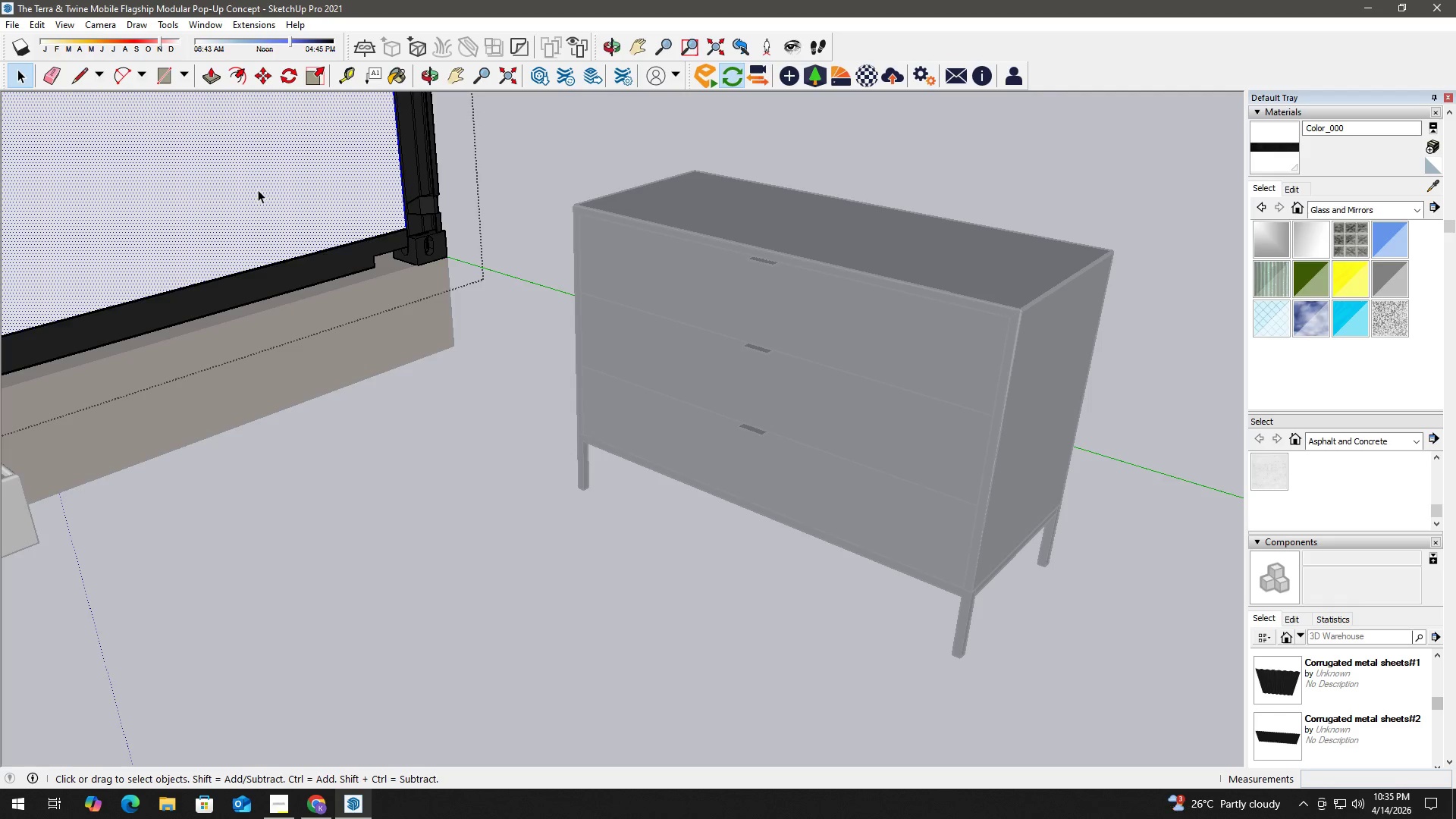 
double_click([258, 190])
 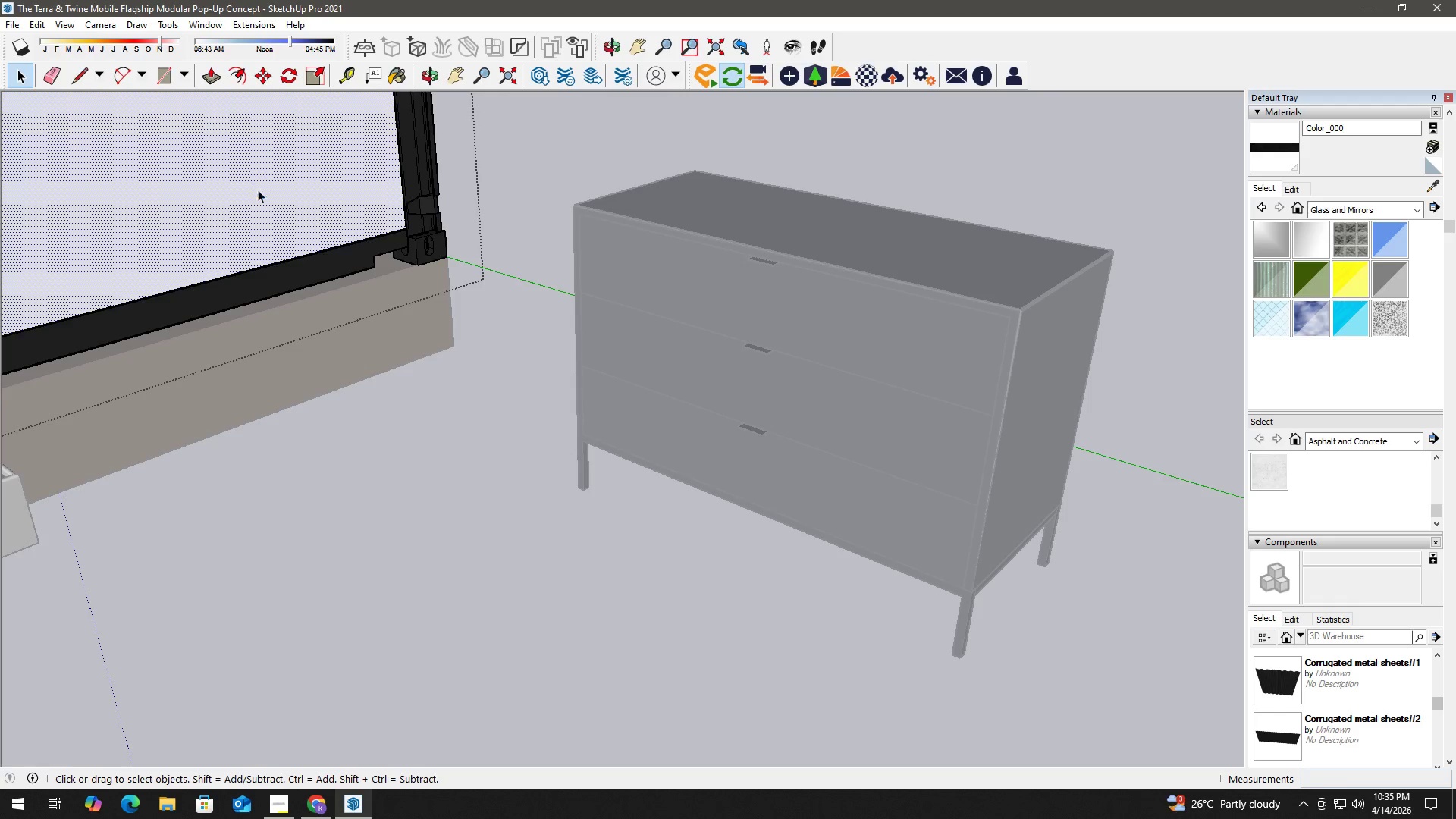 
triple_click([258, 190])
 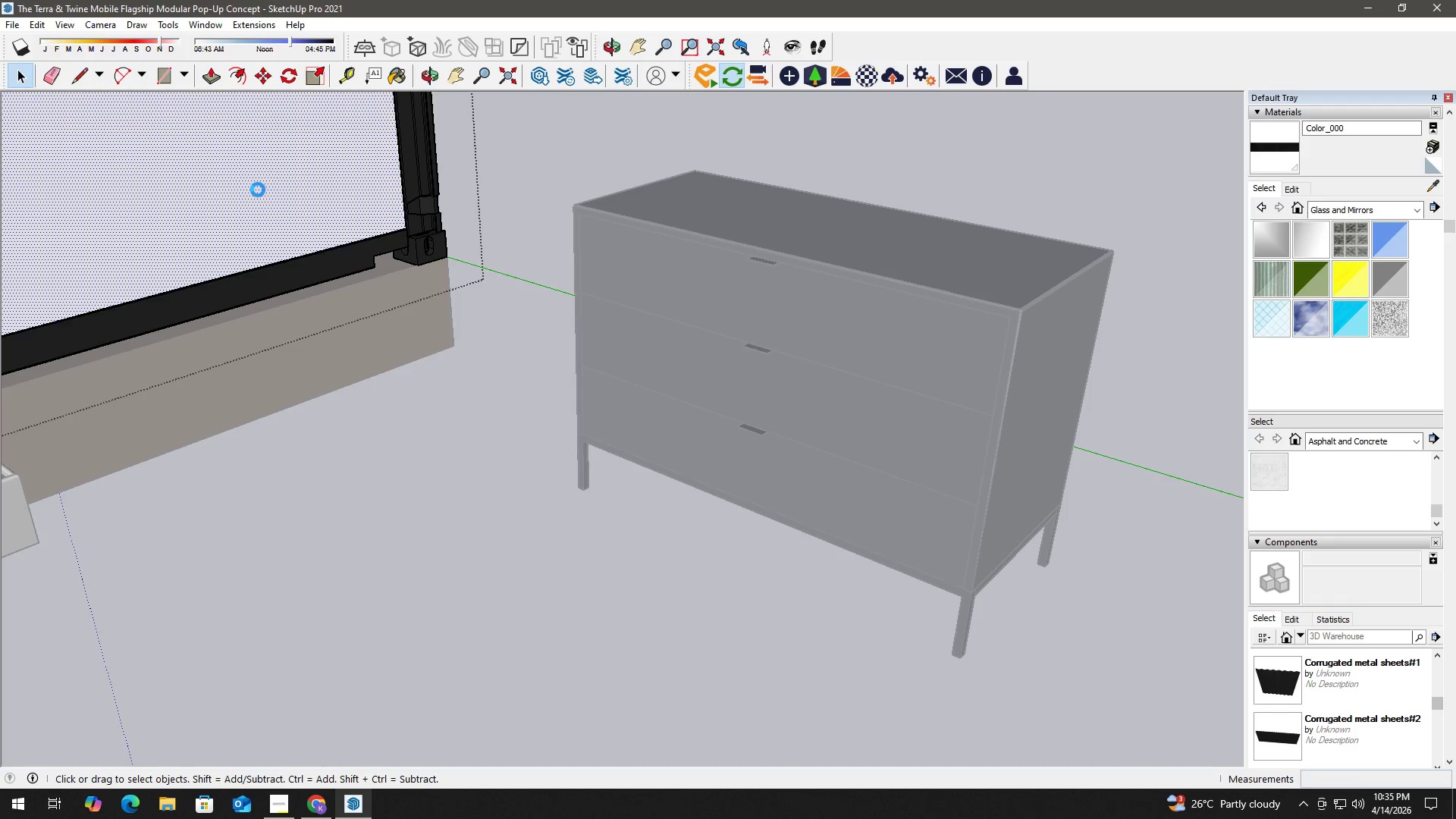 
key(B)
 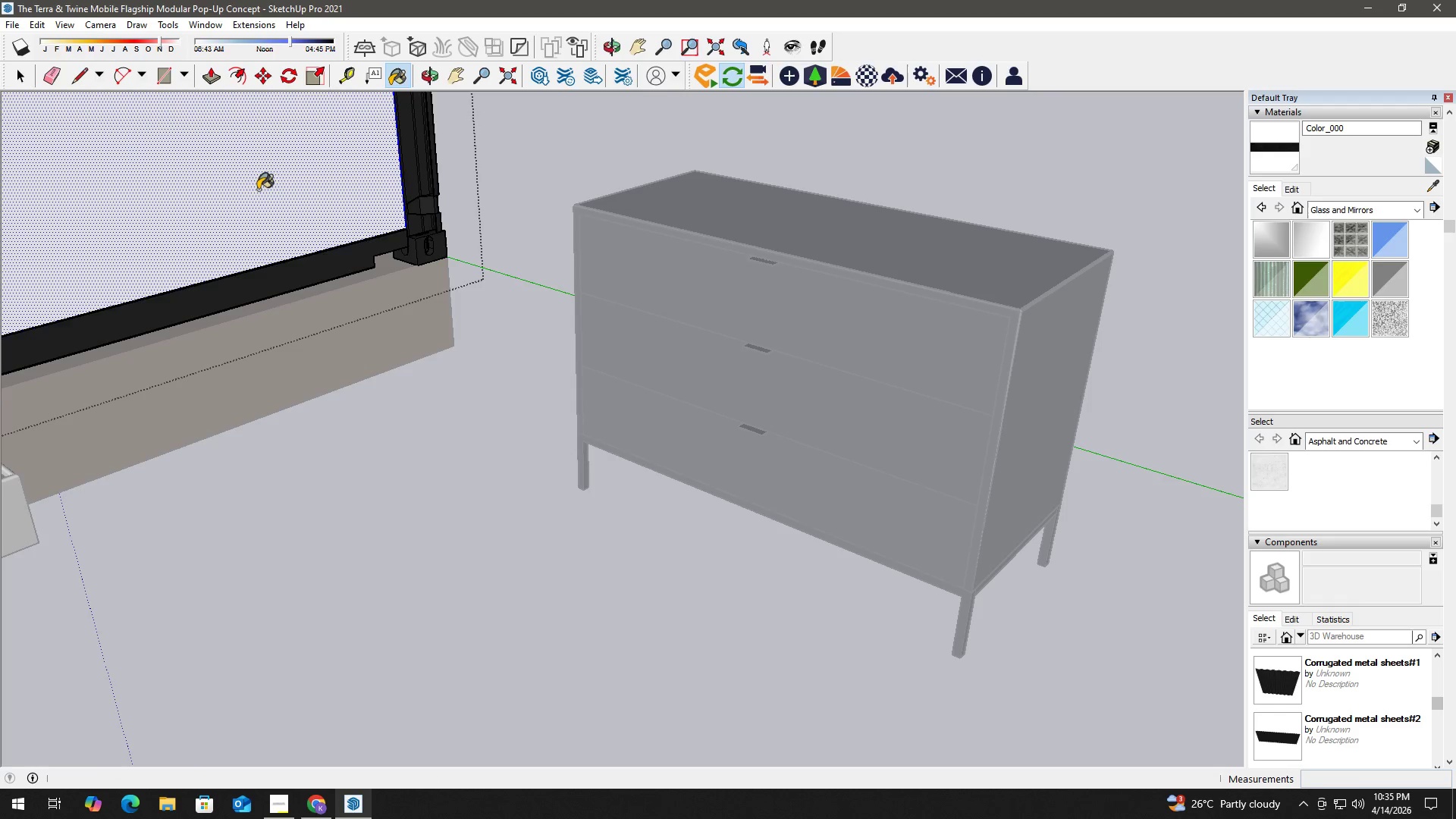 
triple_click([258, 190])
 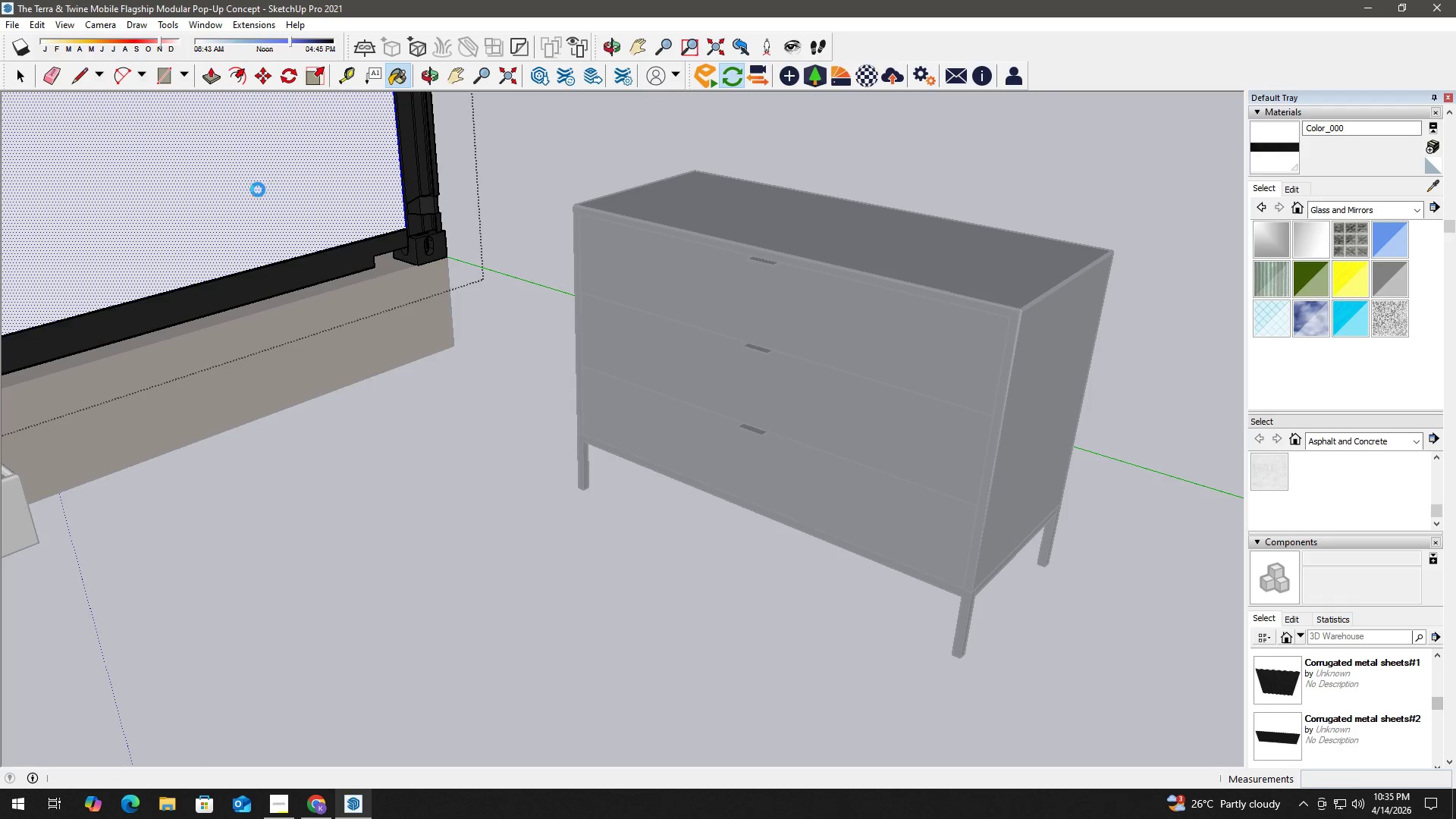 
triple_click([258, 190])
 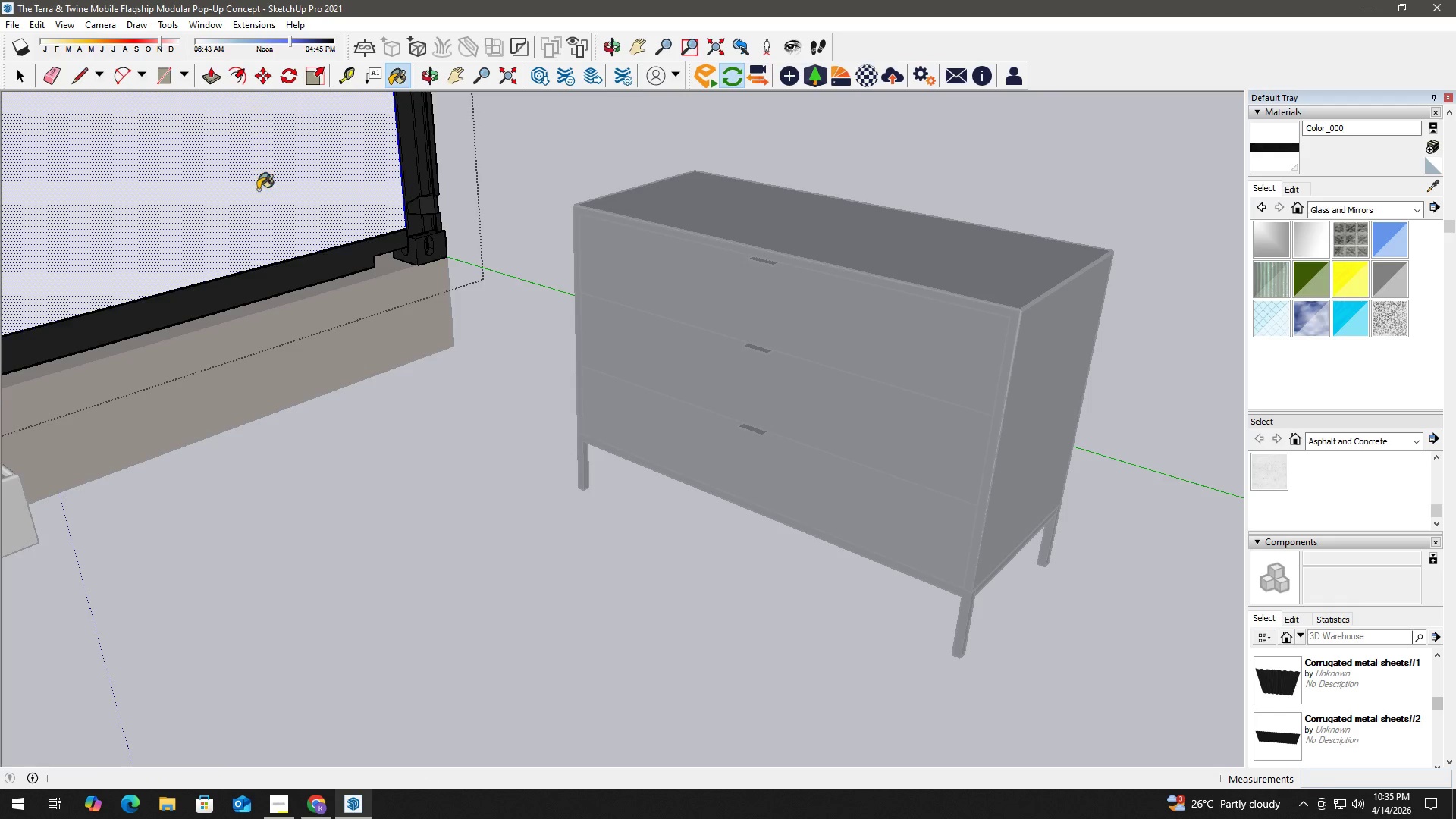 
triple_click([258, 190])
 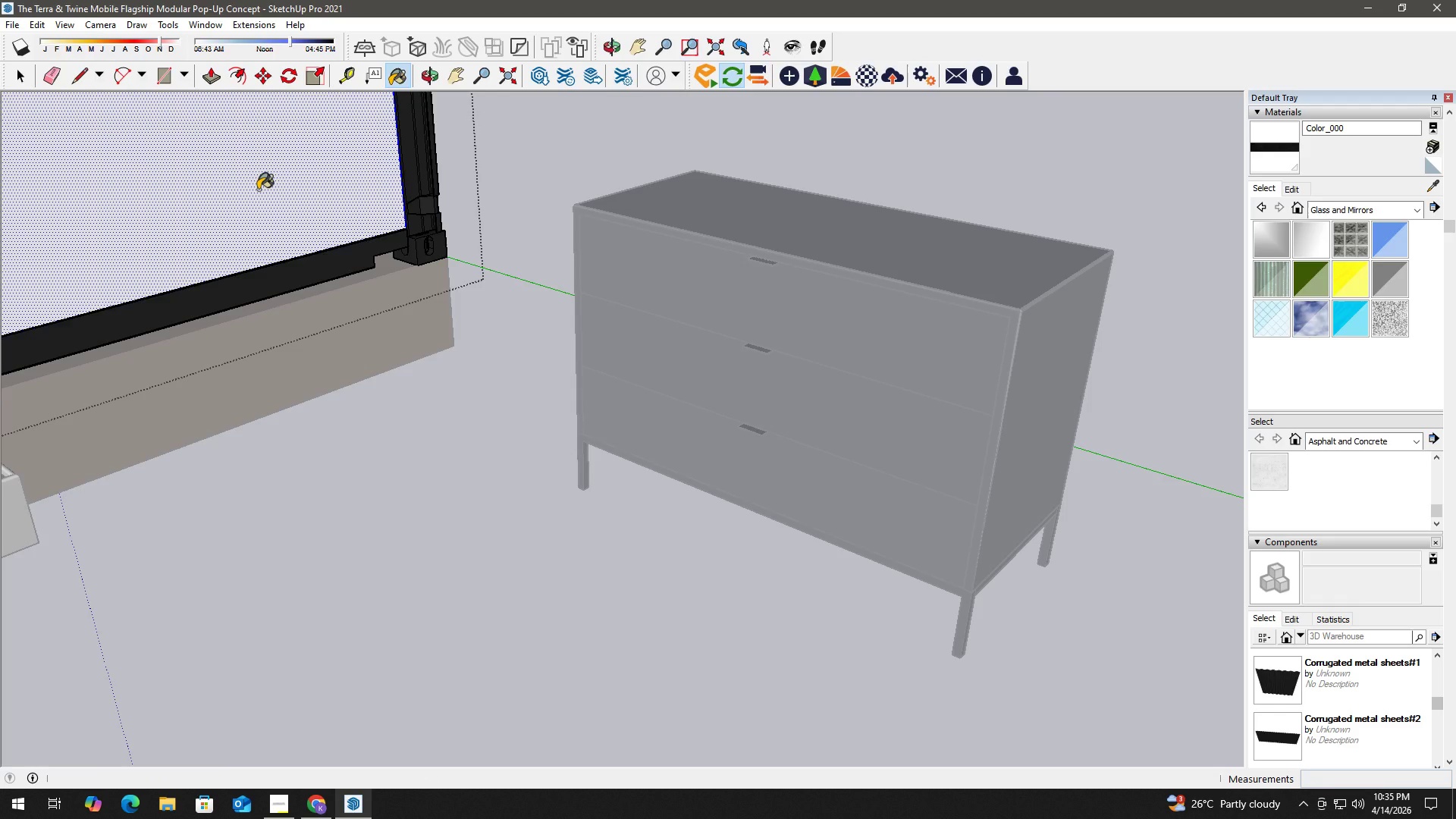 
triple_click([258, 190])
 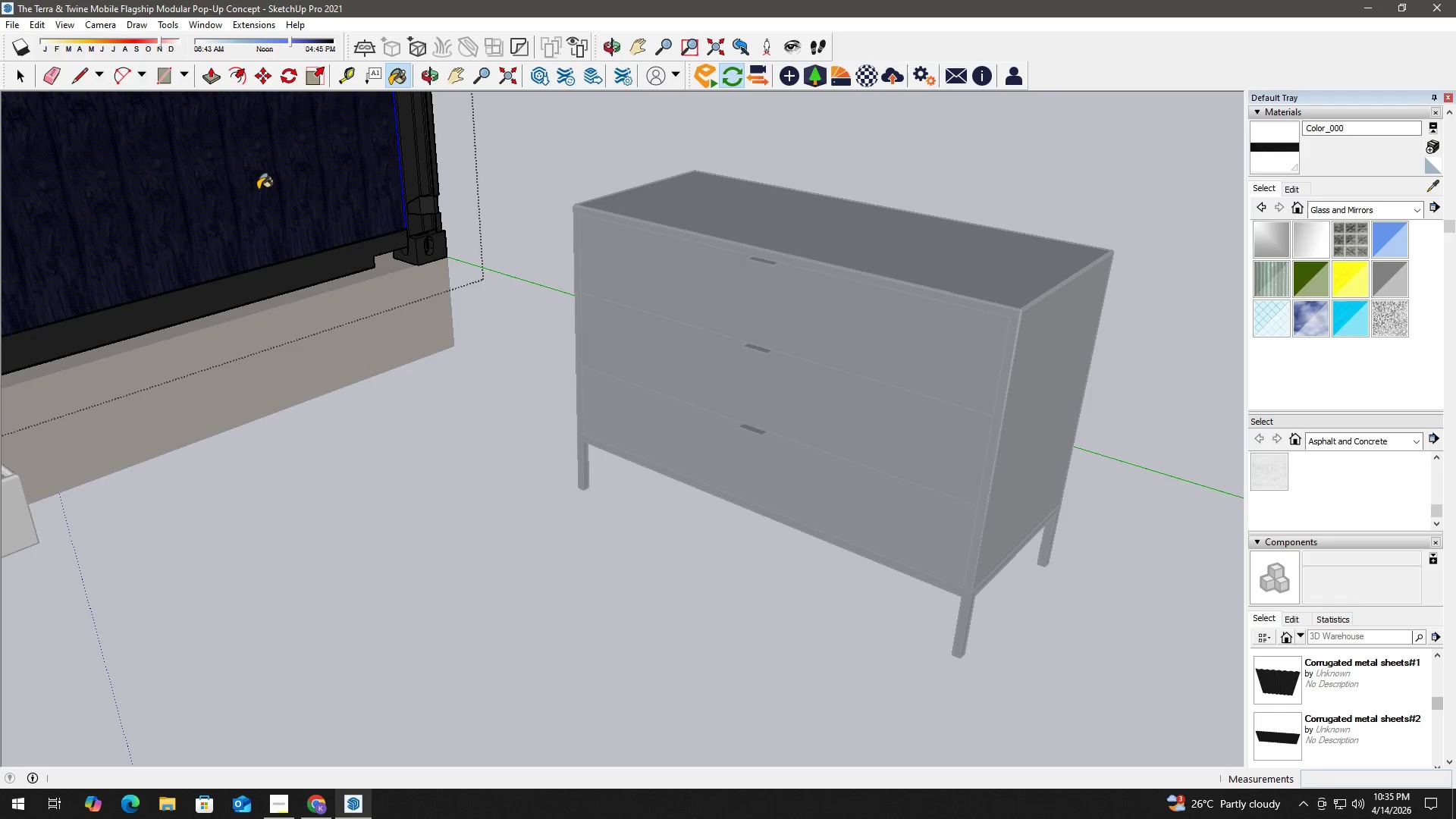 
double_click([258, 190])
 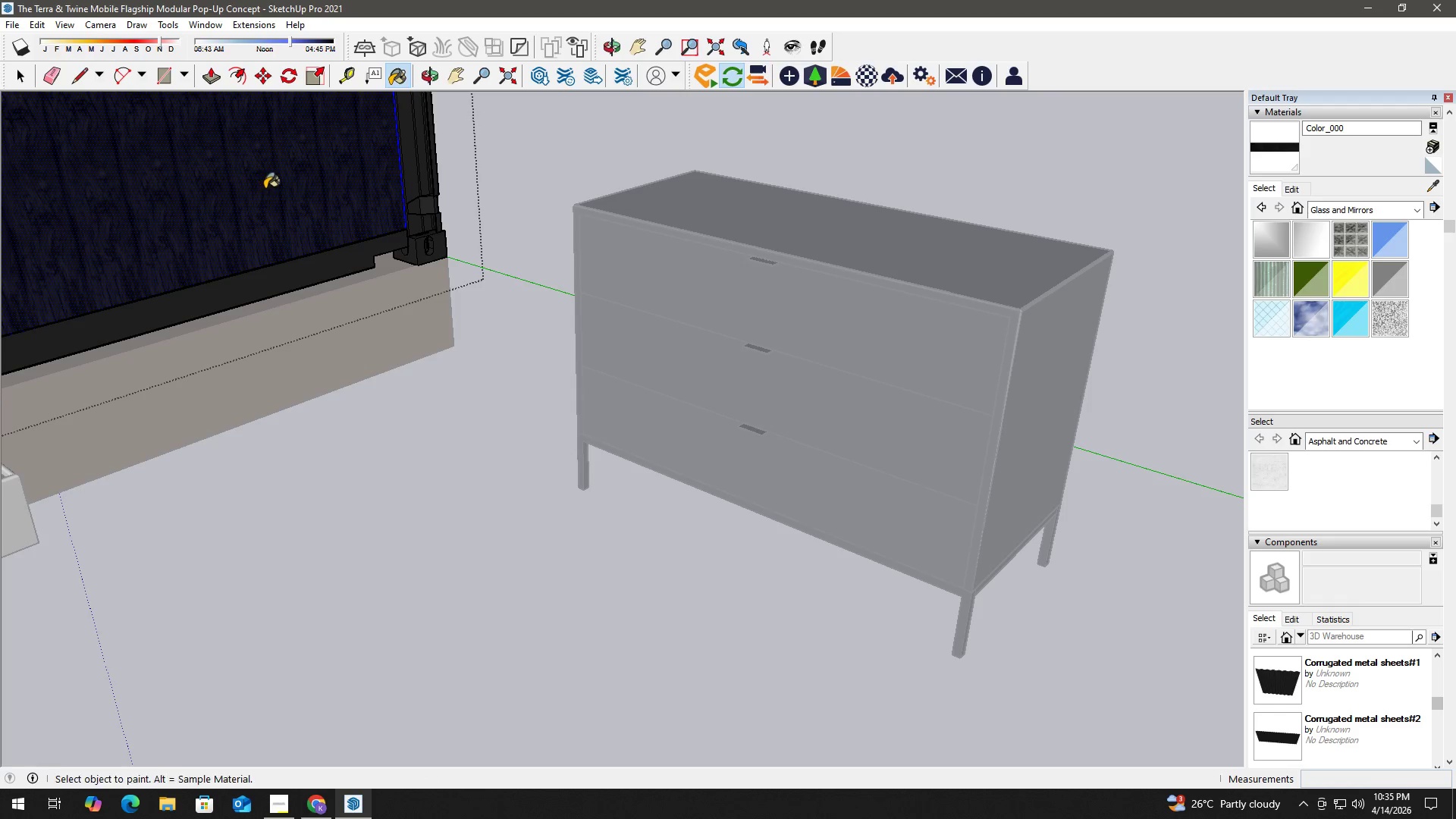 
key(Space)
 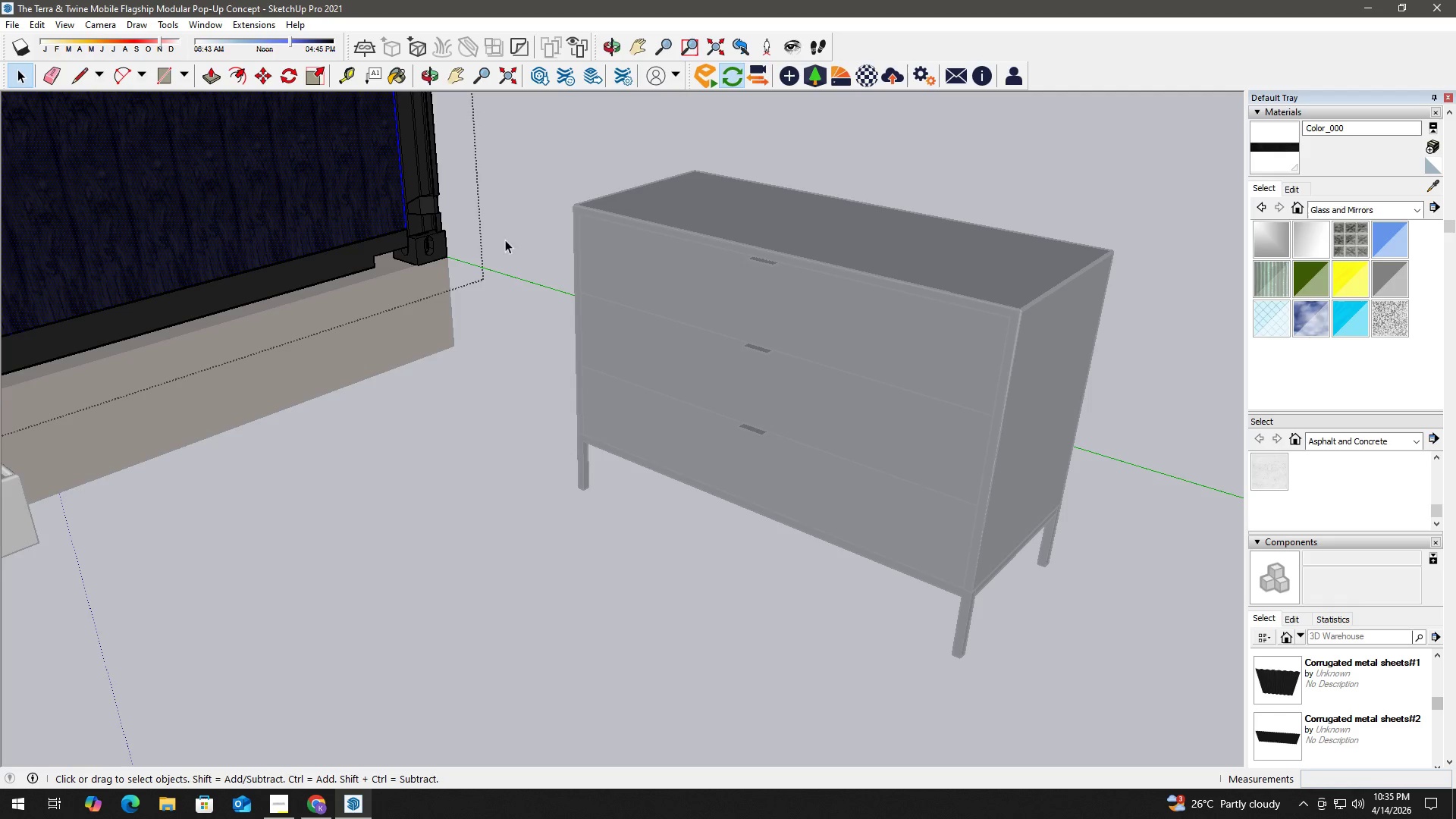 
key(H)
 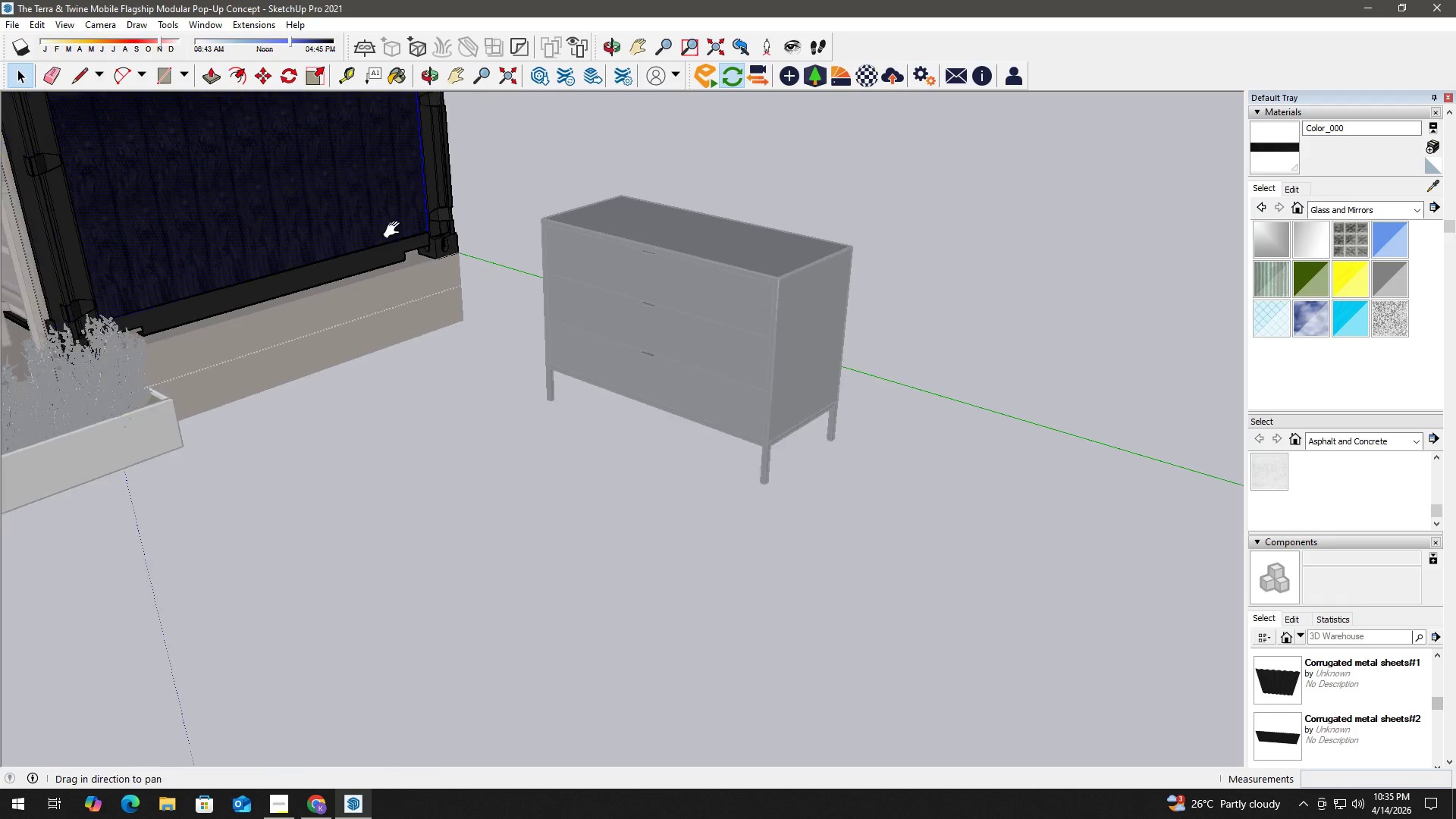 
left_click_drag(start_coordinate=[392, 233], to_coordinate=[519, 526])
 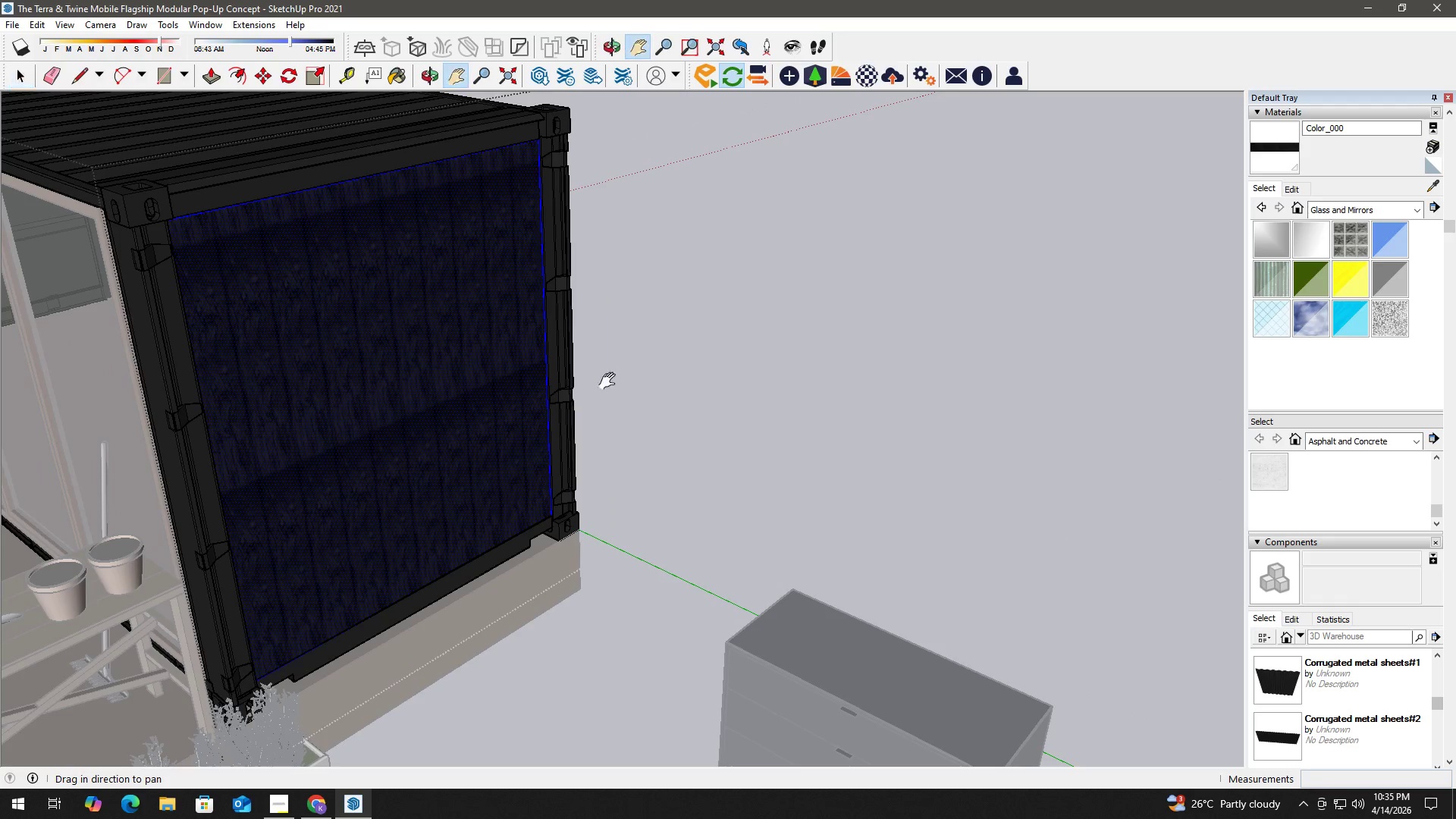 
scroll: coordinate [491, 240], scroll_direction: down, amount: 3.0
 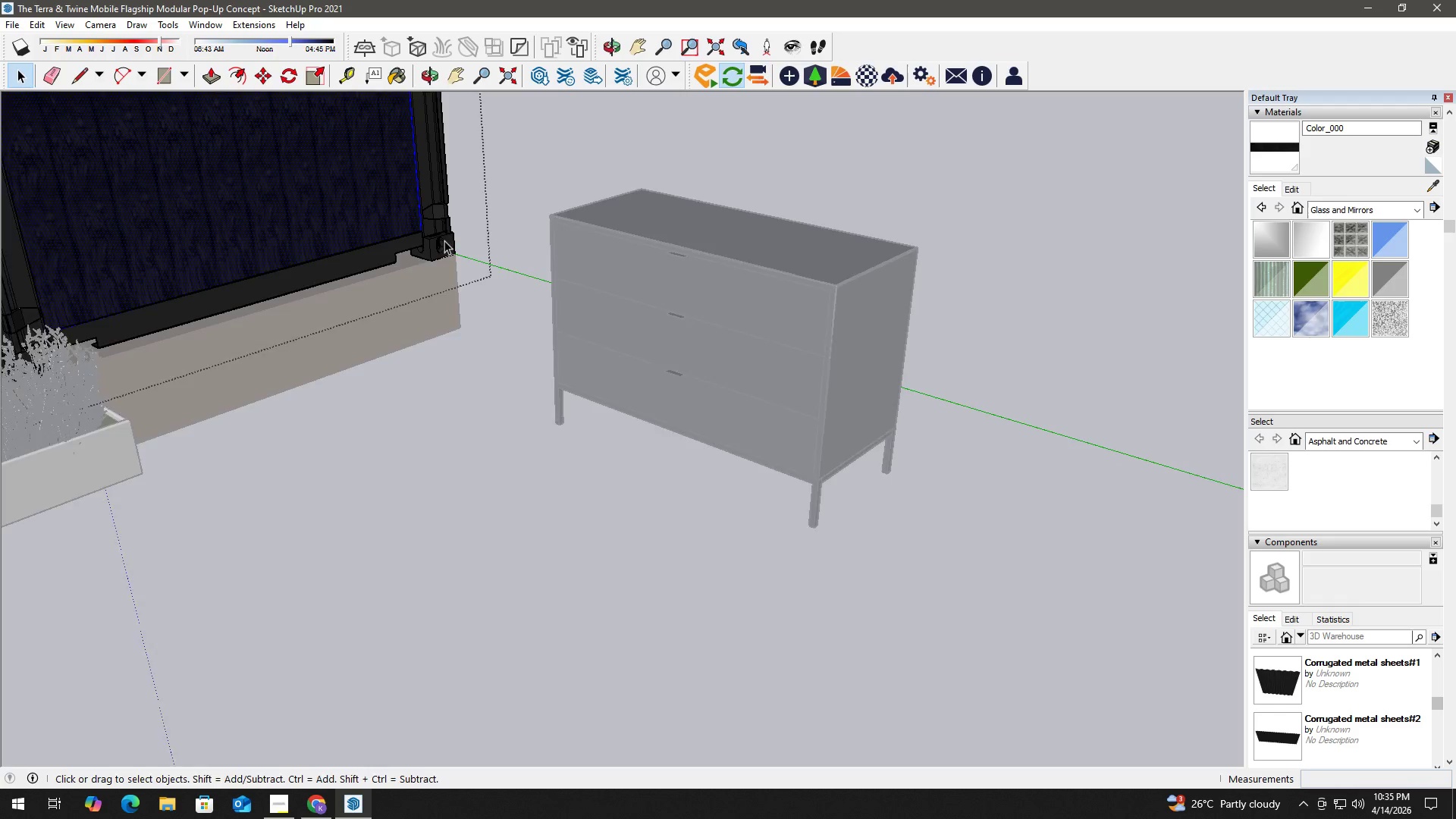 
key(Space)
 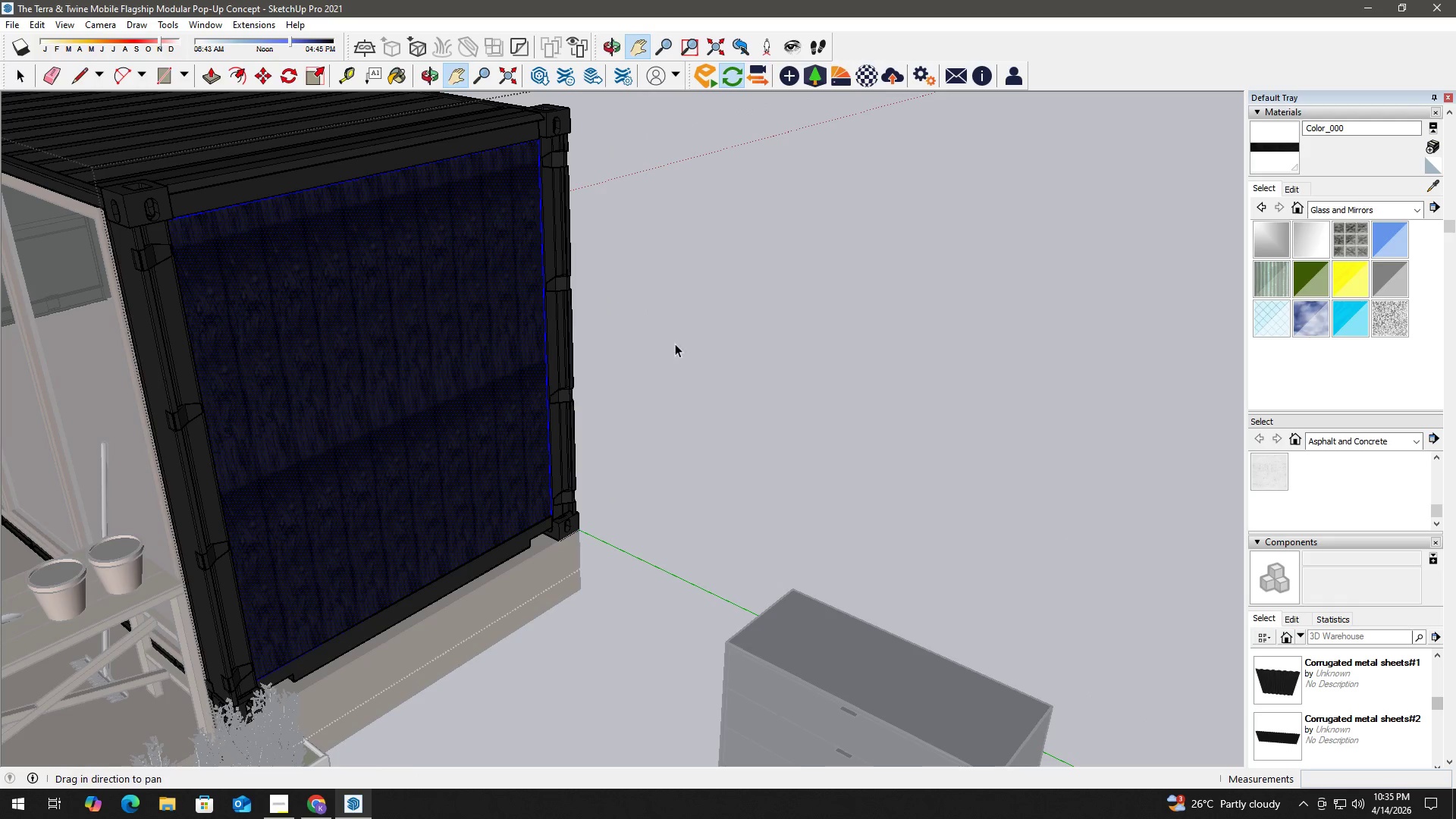 
left_click([681, 340])
 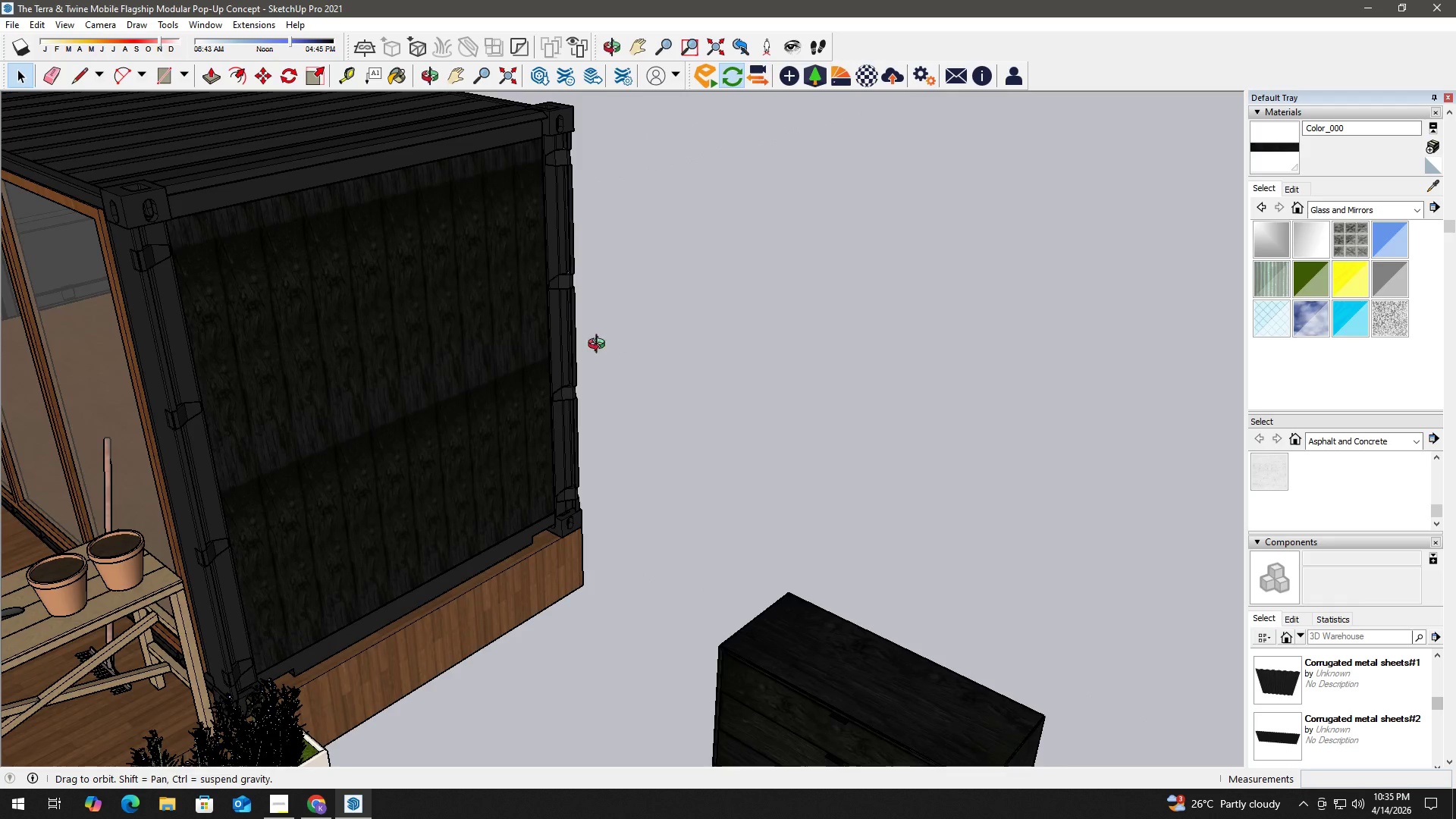 
scroll: coordinate [334, 334], scroll_direction: down, amount: 5.0
 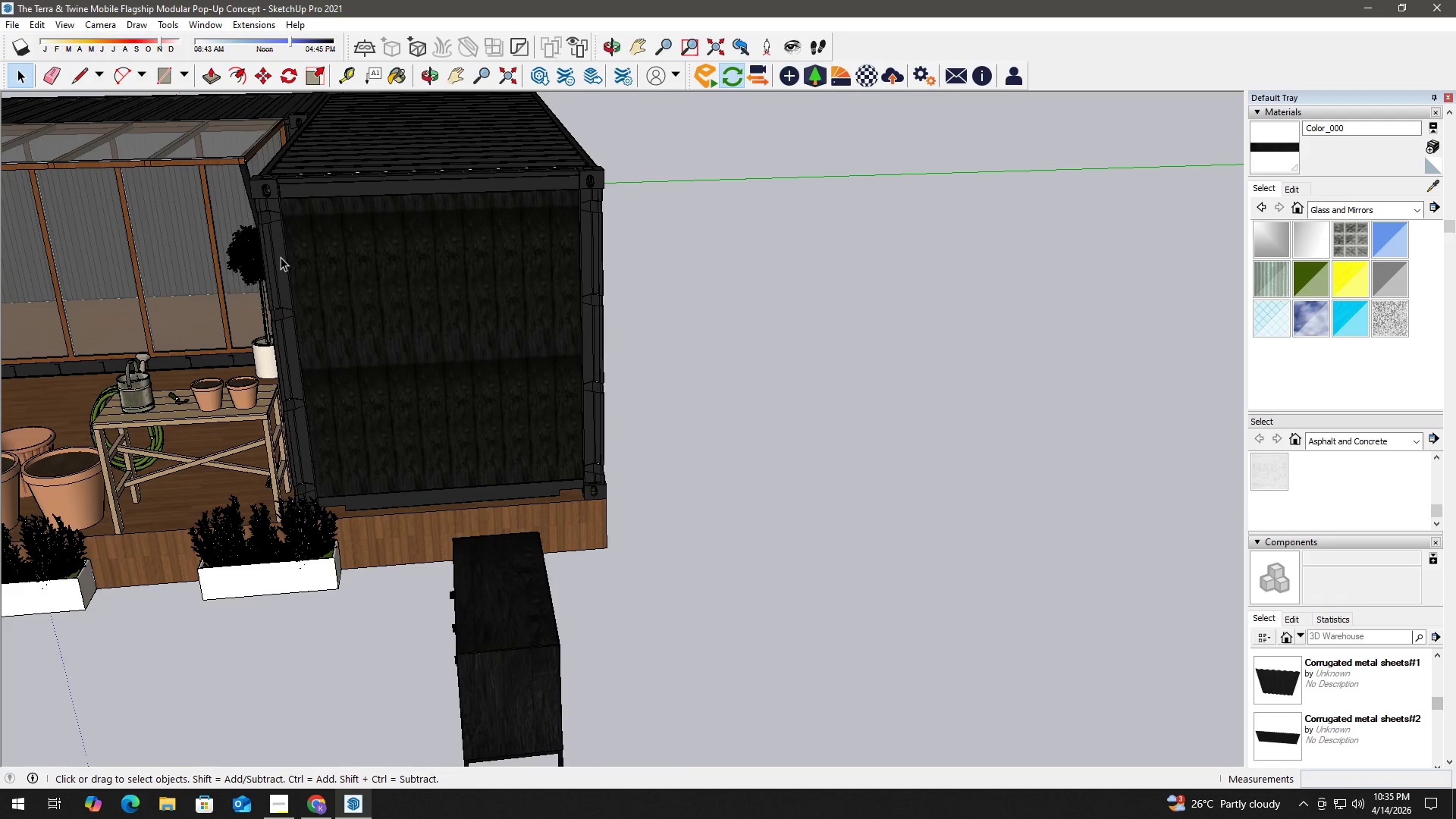 
double_click([281, 257])
 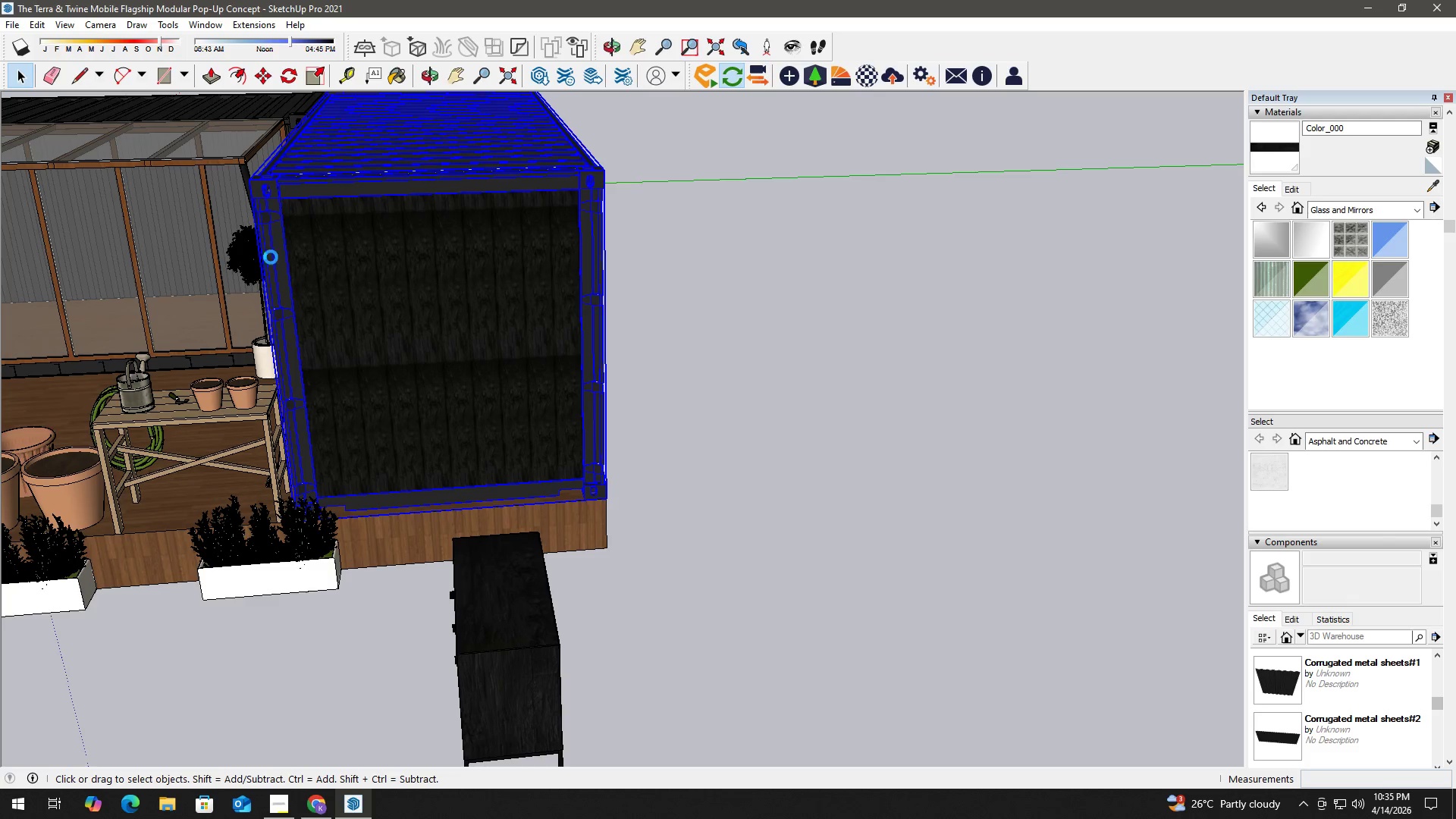 
left_click([270, 257])
 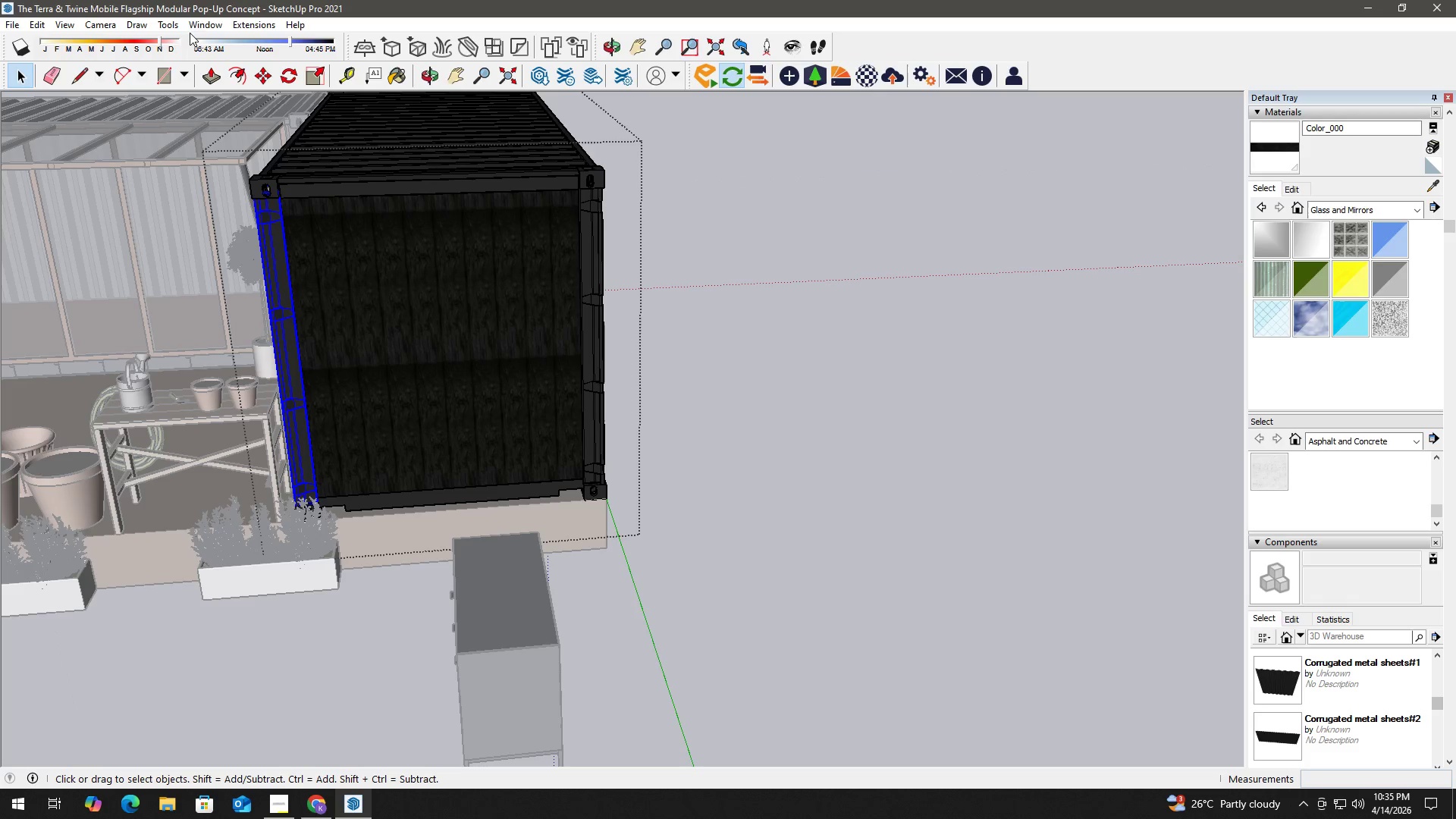 
left_click([250, 17])
 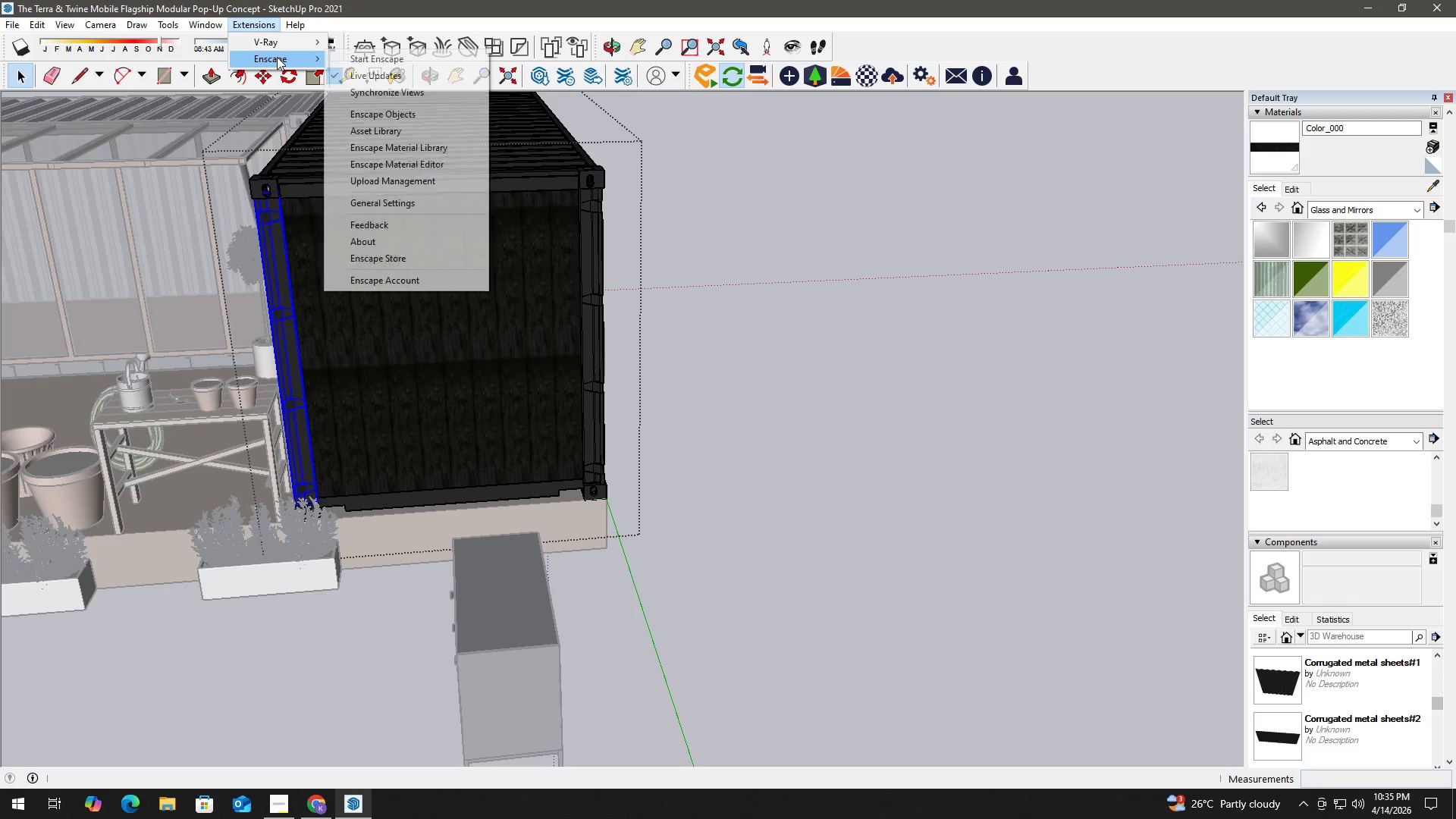 
wait(5.27)
 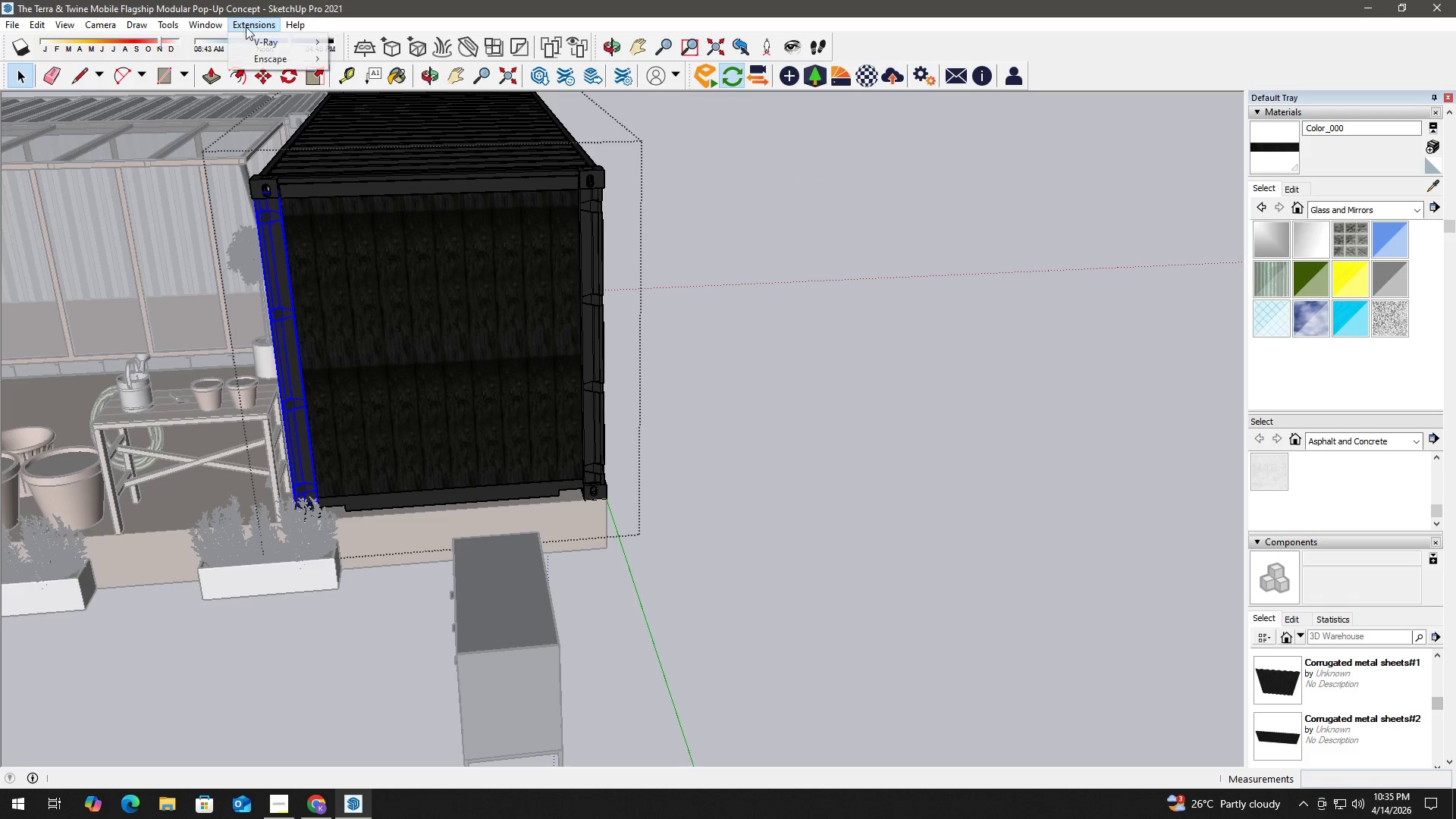 
left_click([400, 147])
 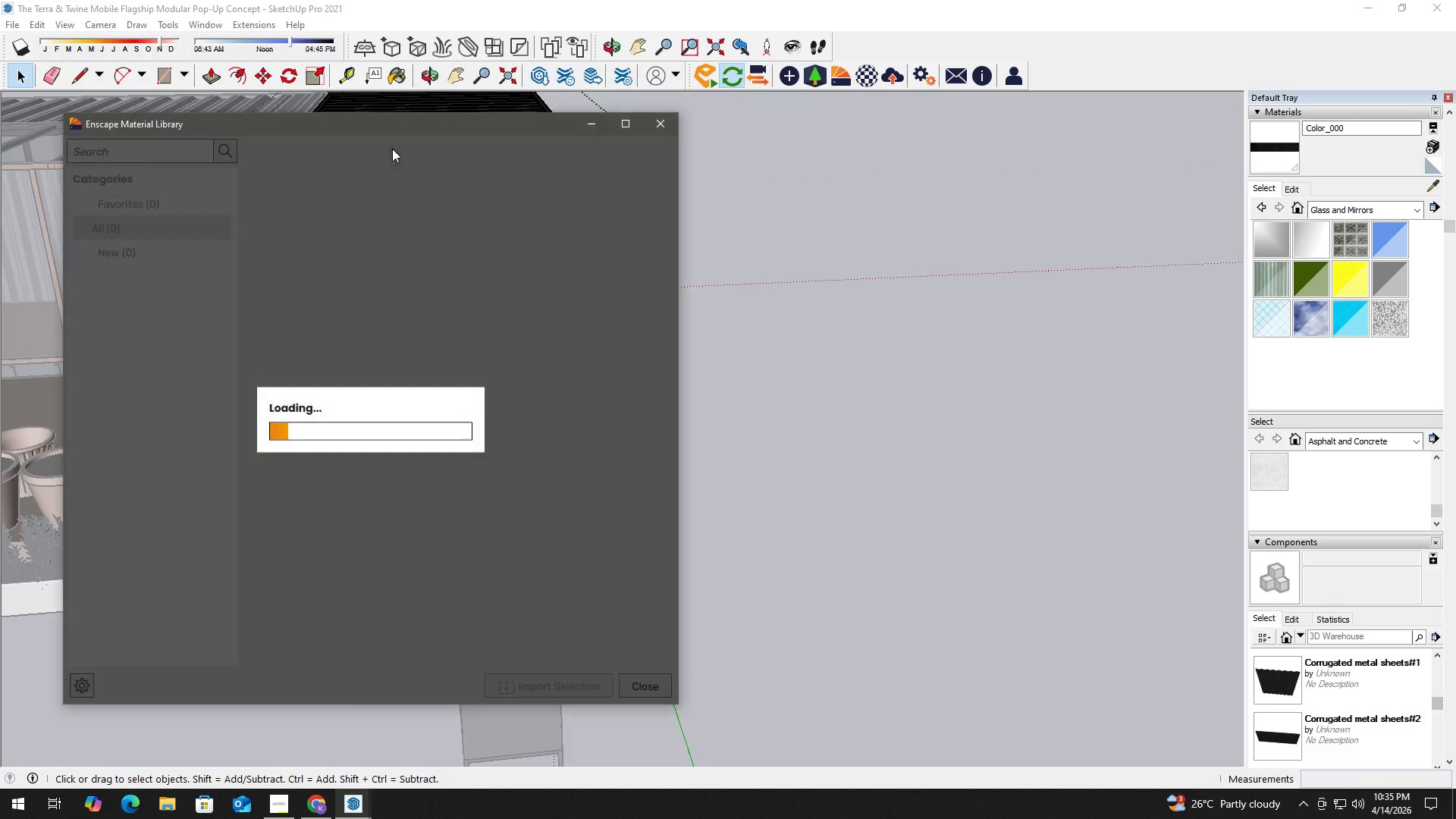 
mouse_move([269, 170])
 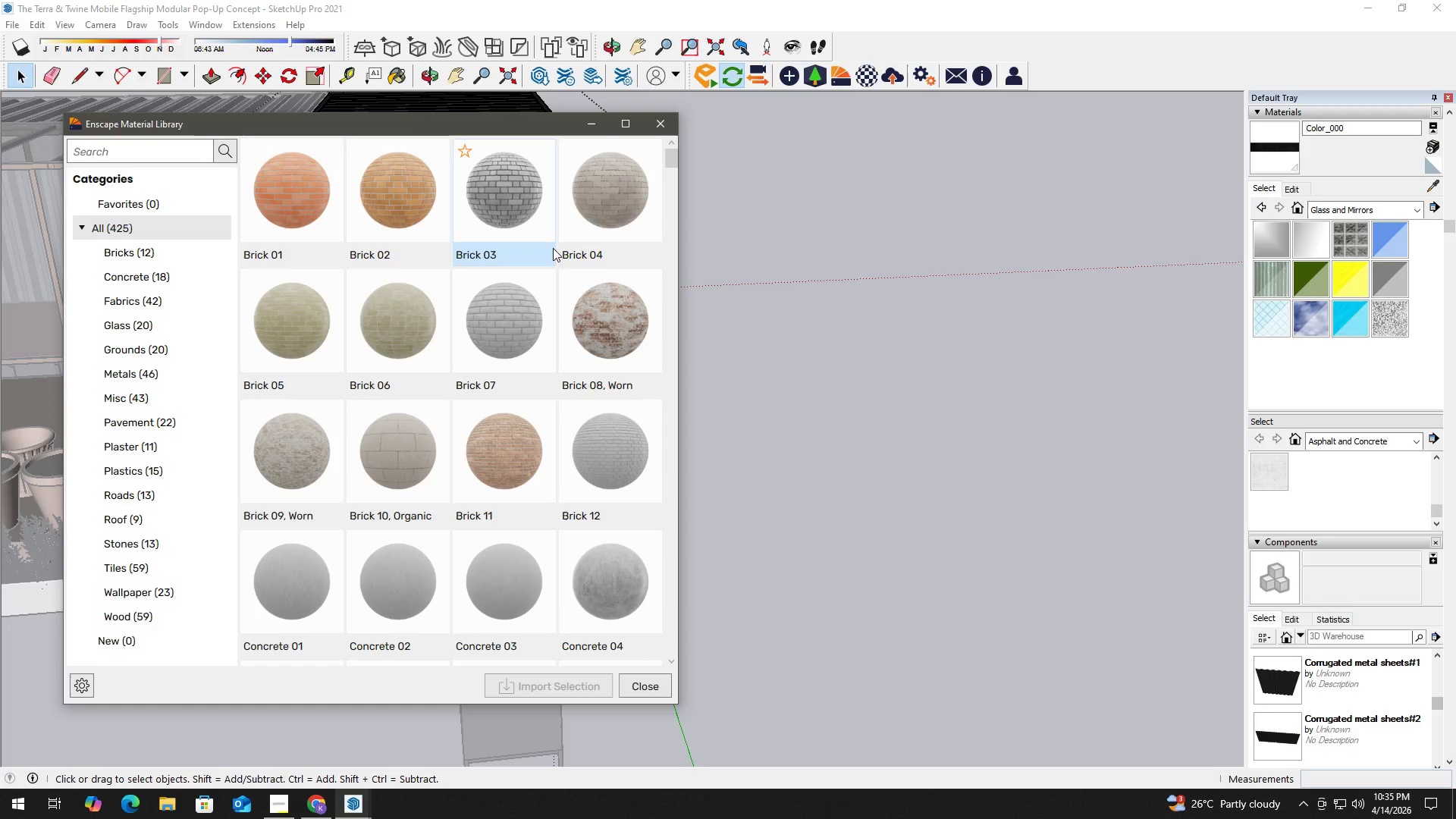 
key(Alt+Tab)
 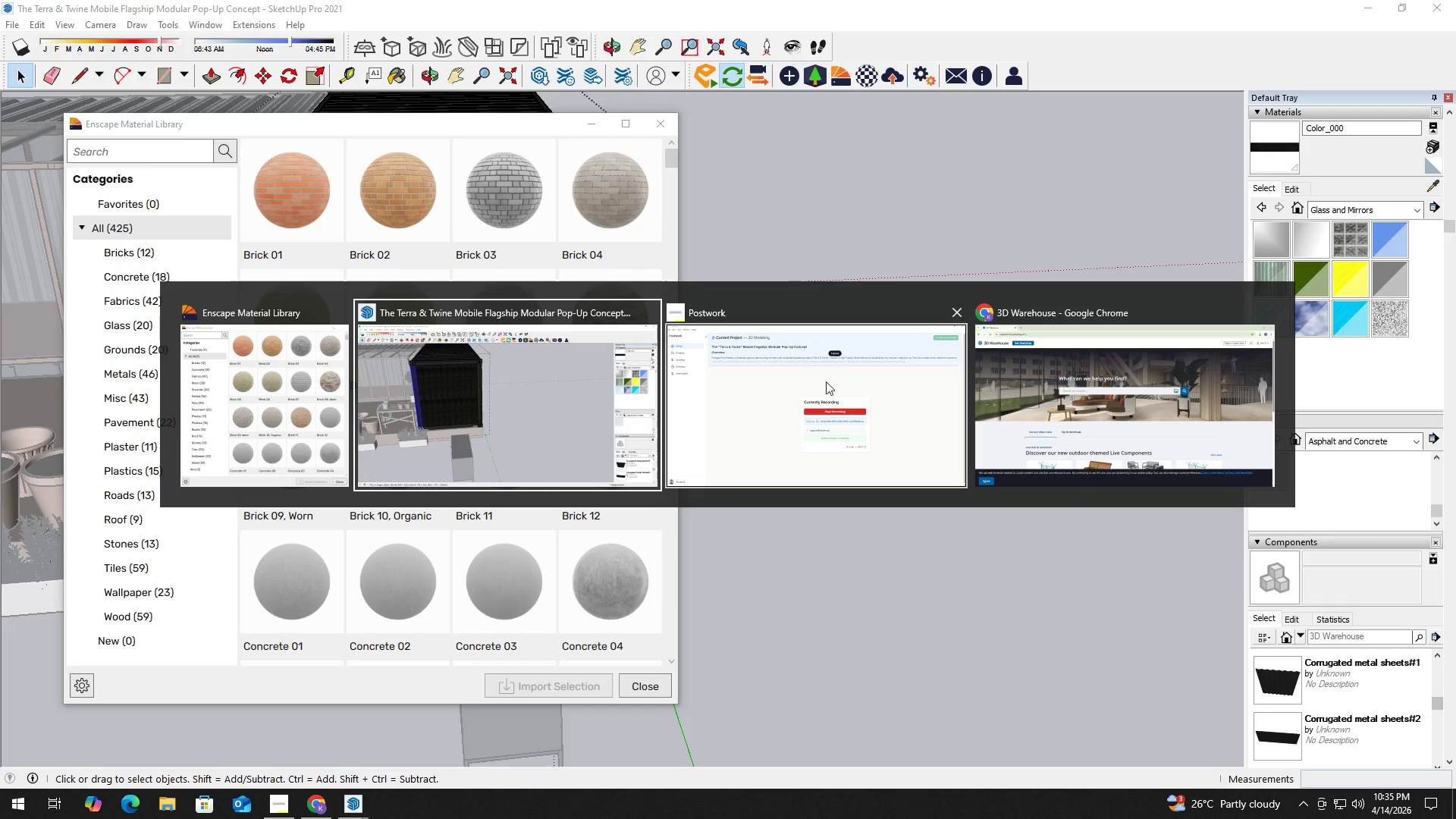 
left_click([830, 389])